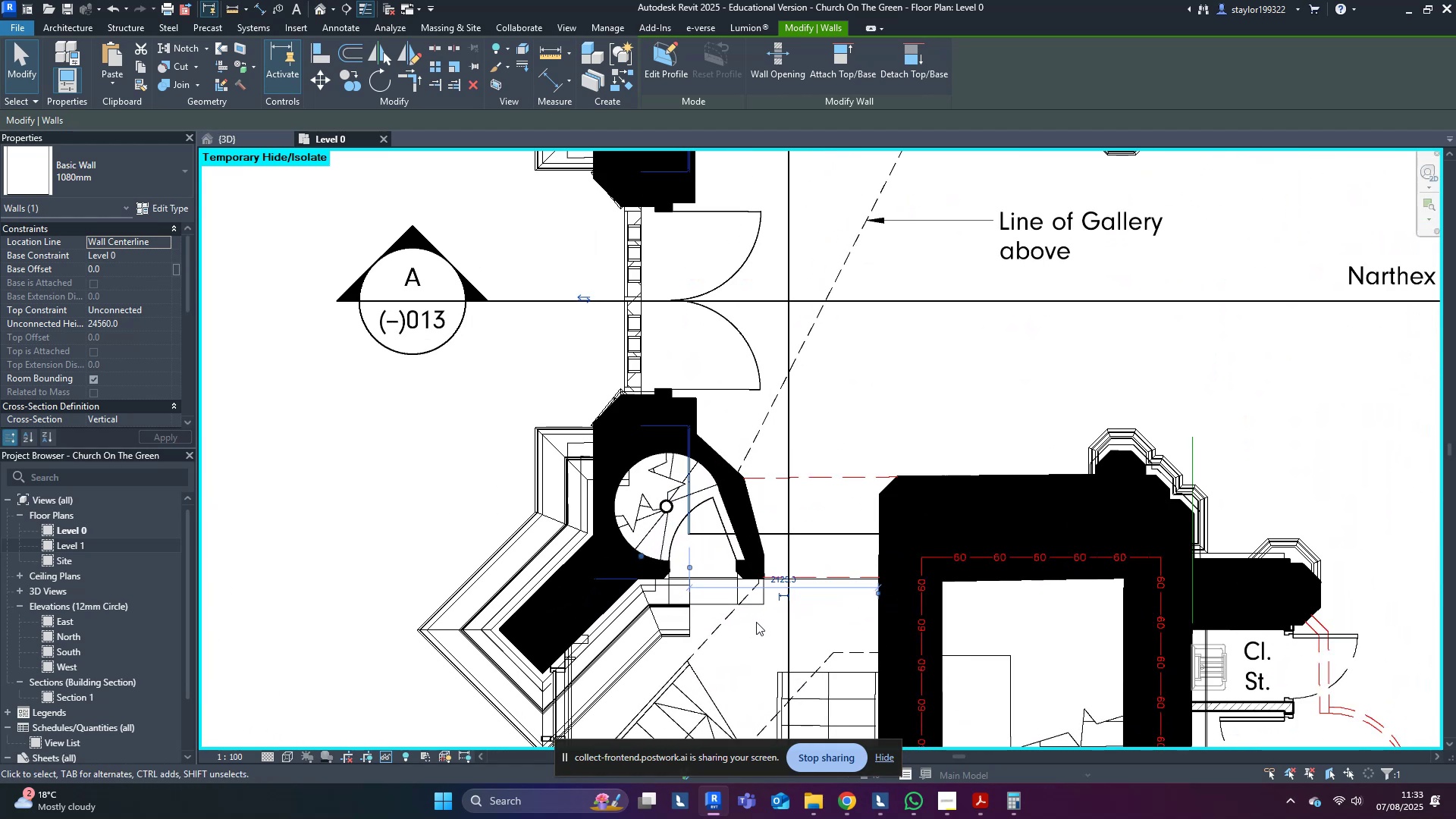 
scroll: coordinate [756, 622], scroll_direction: down, amount: 3.0
 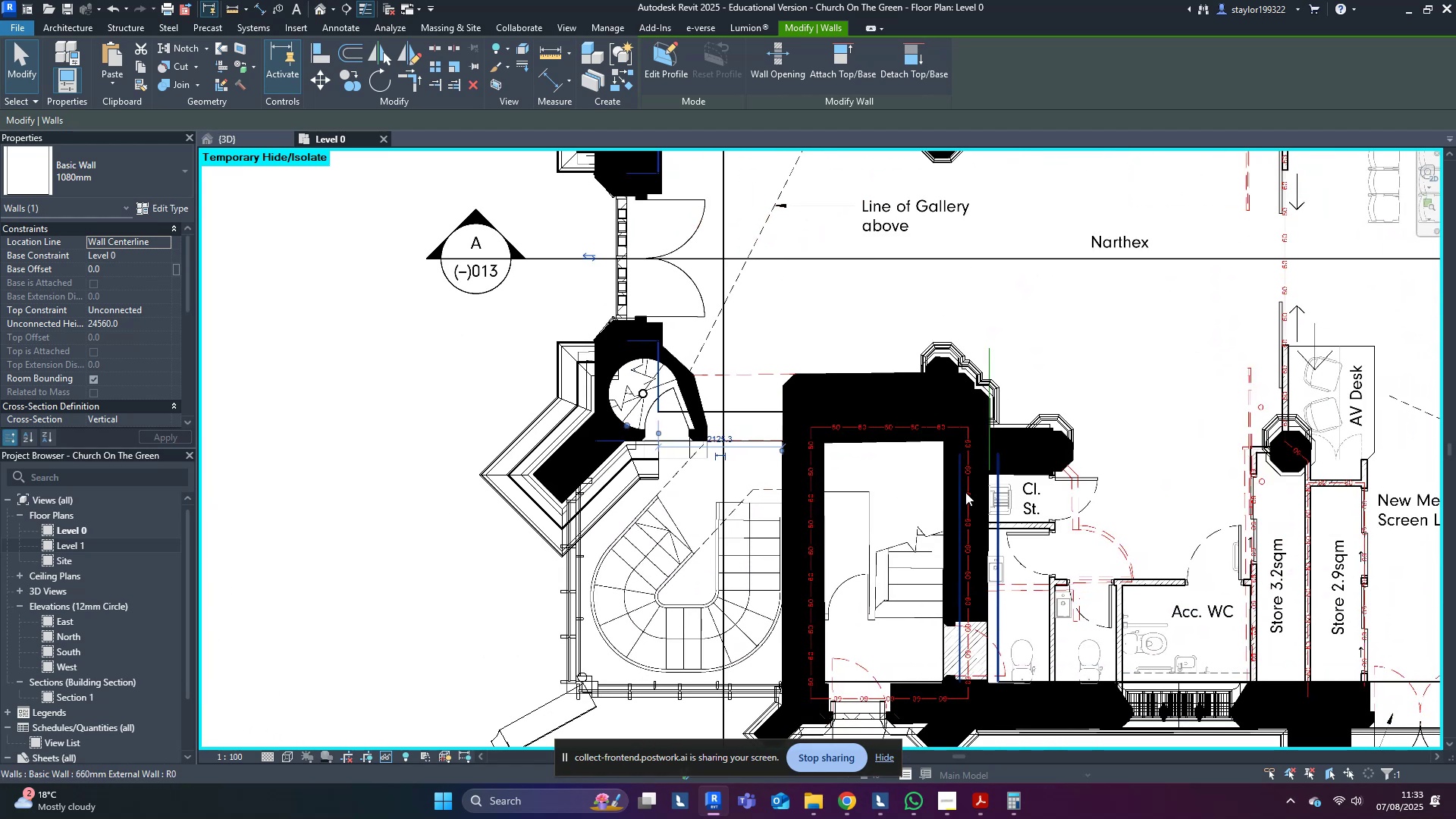 
type(sd)
 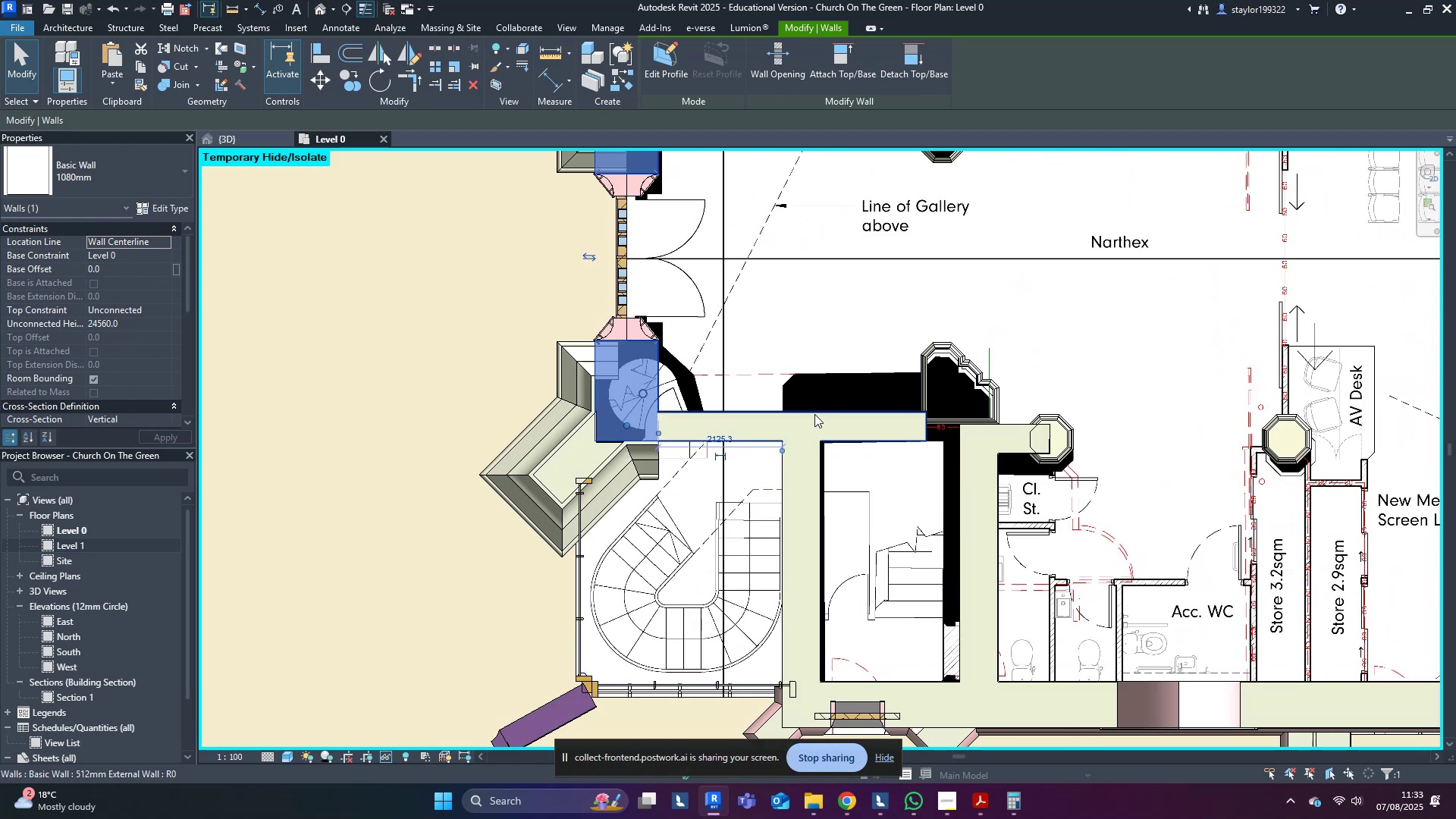 
left_click([814, 414])
 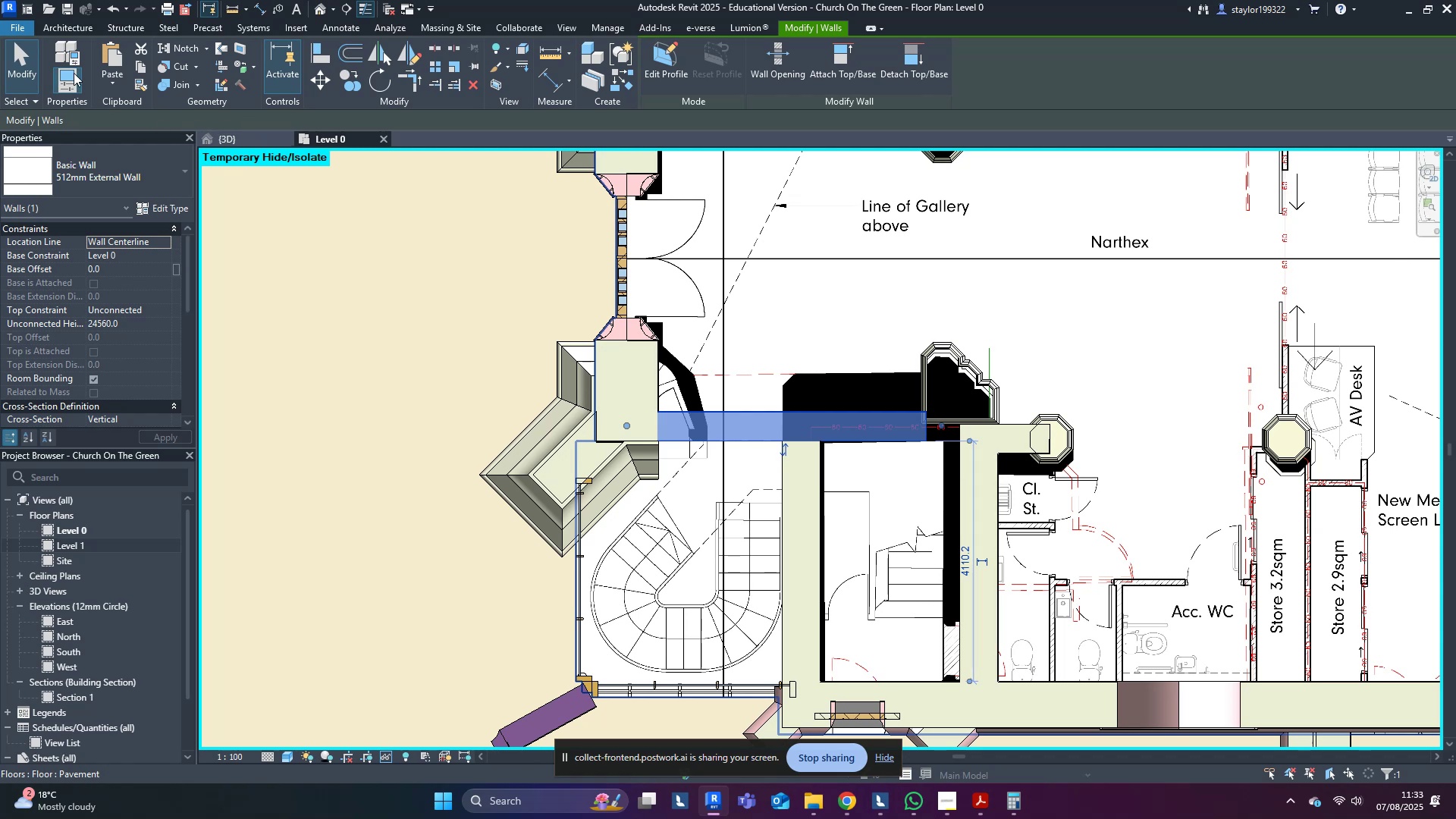 
double_click([167, 84])
 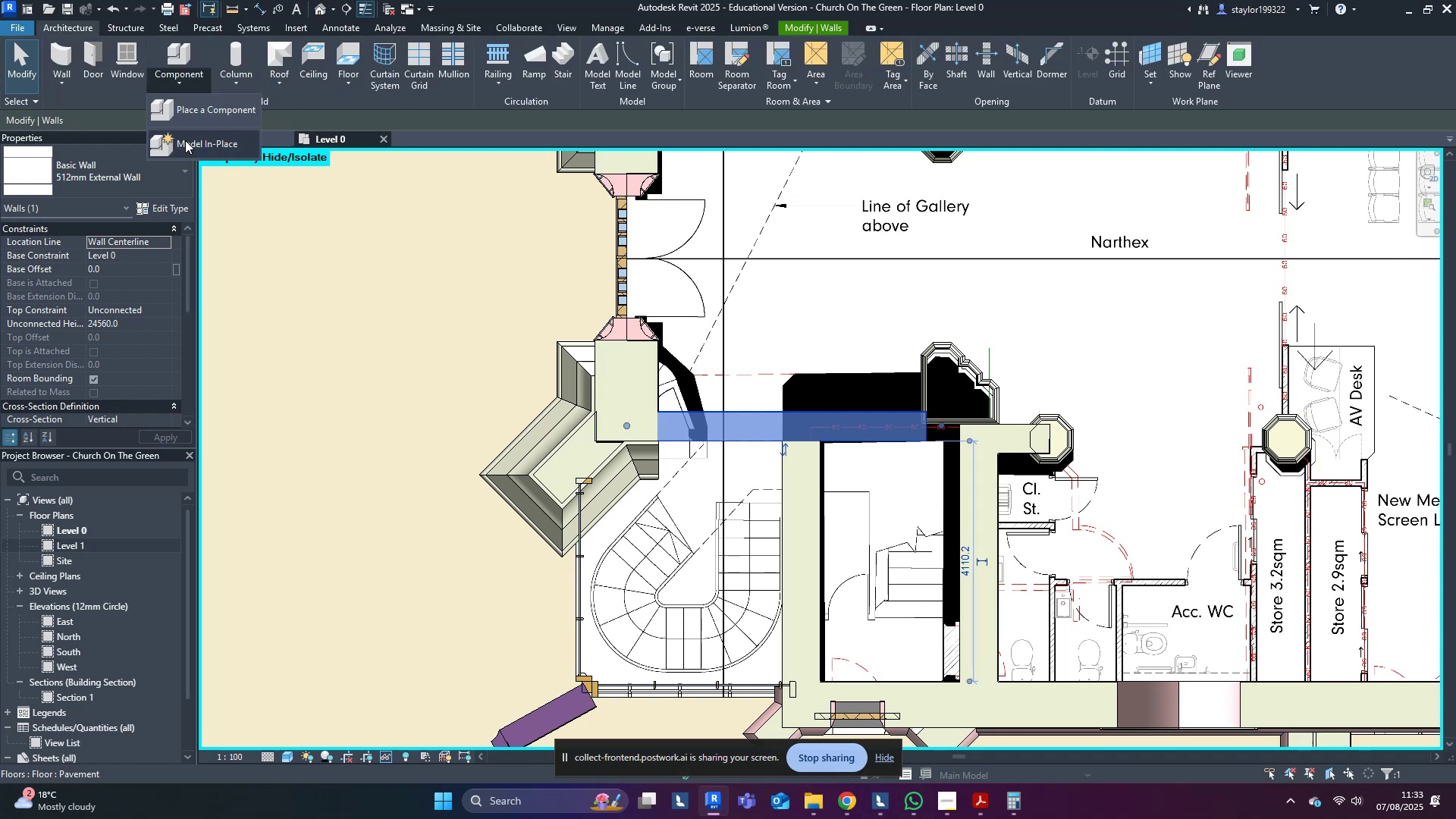 
triple_click([185, 140])
 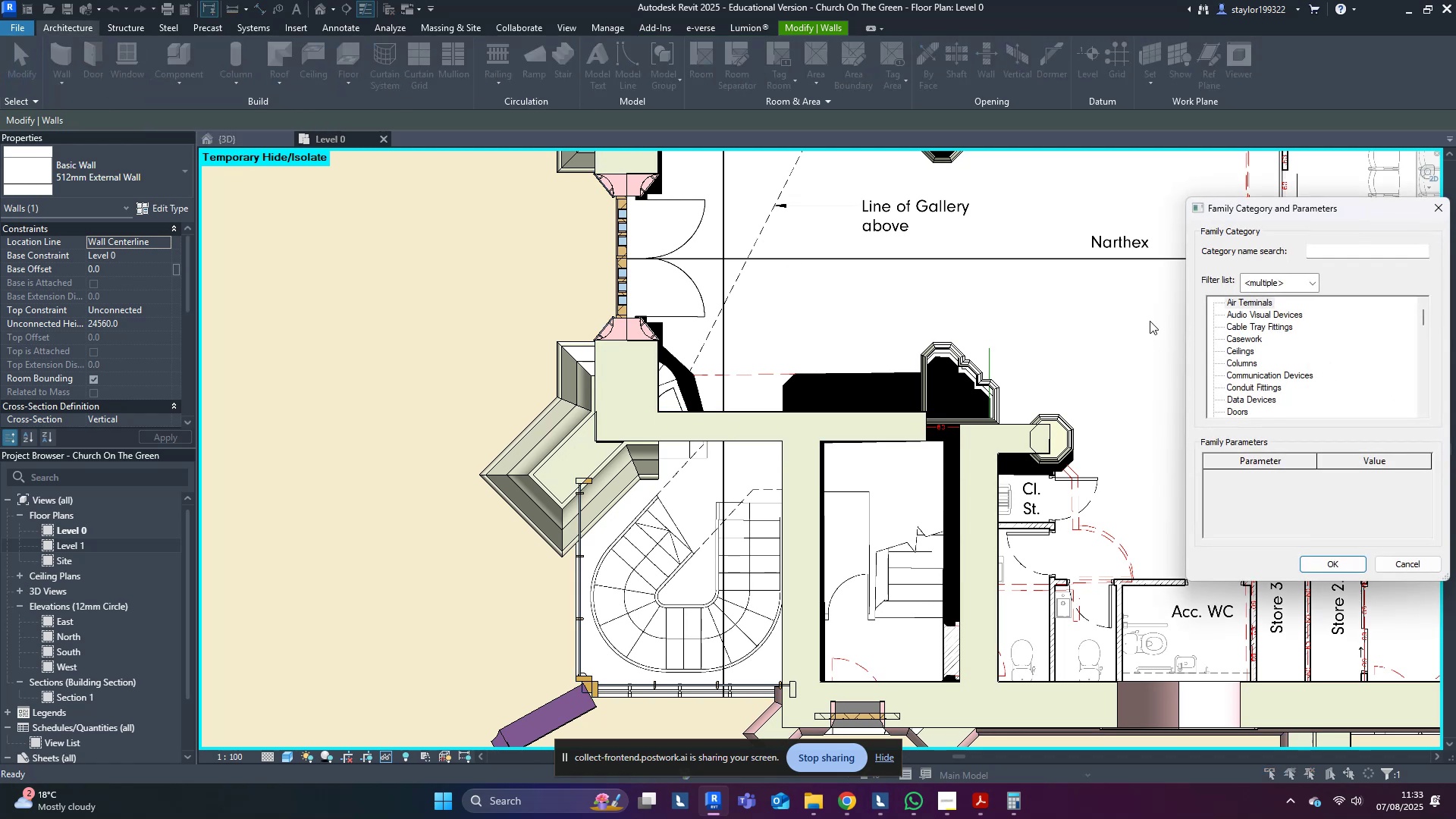 
left_click([1290, 340])
 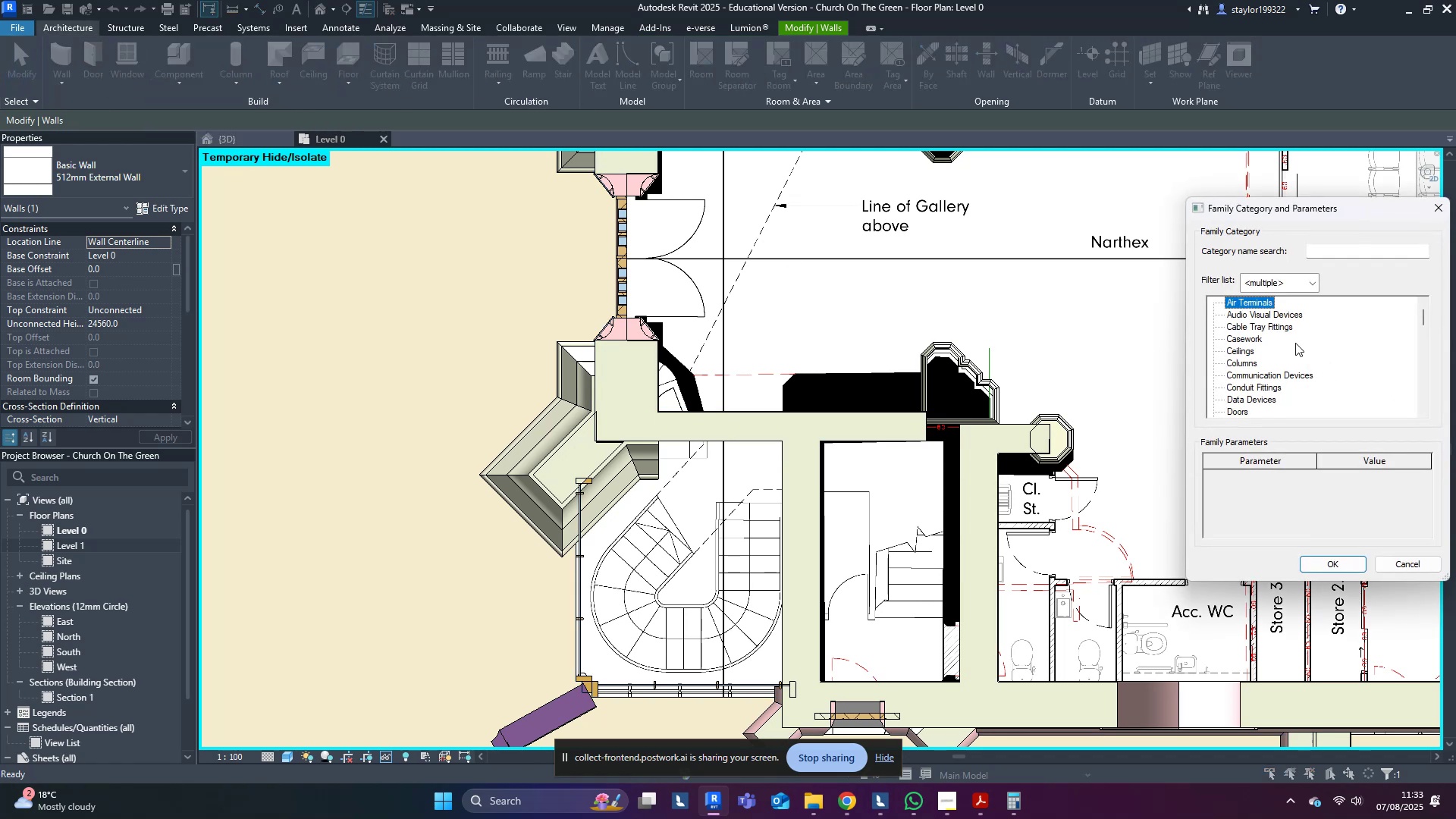 
key(G)
 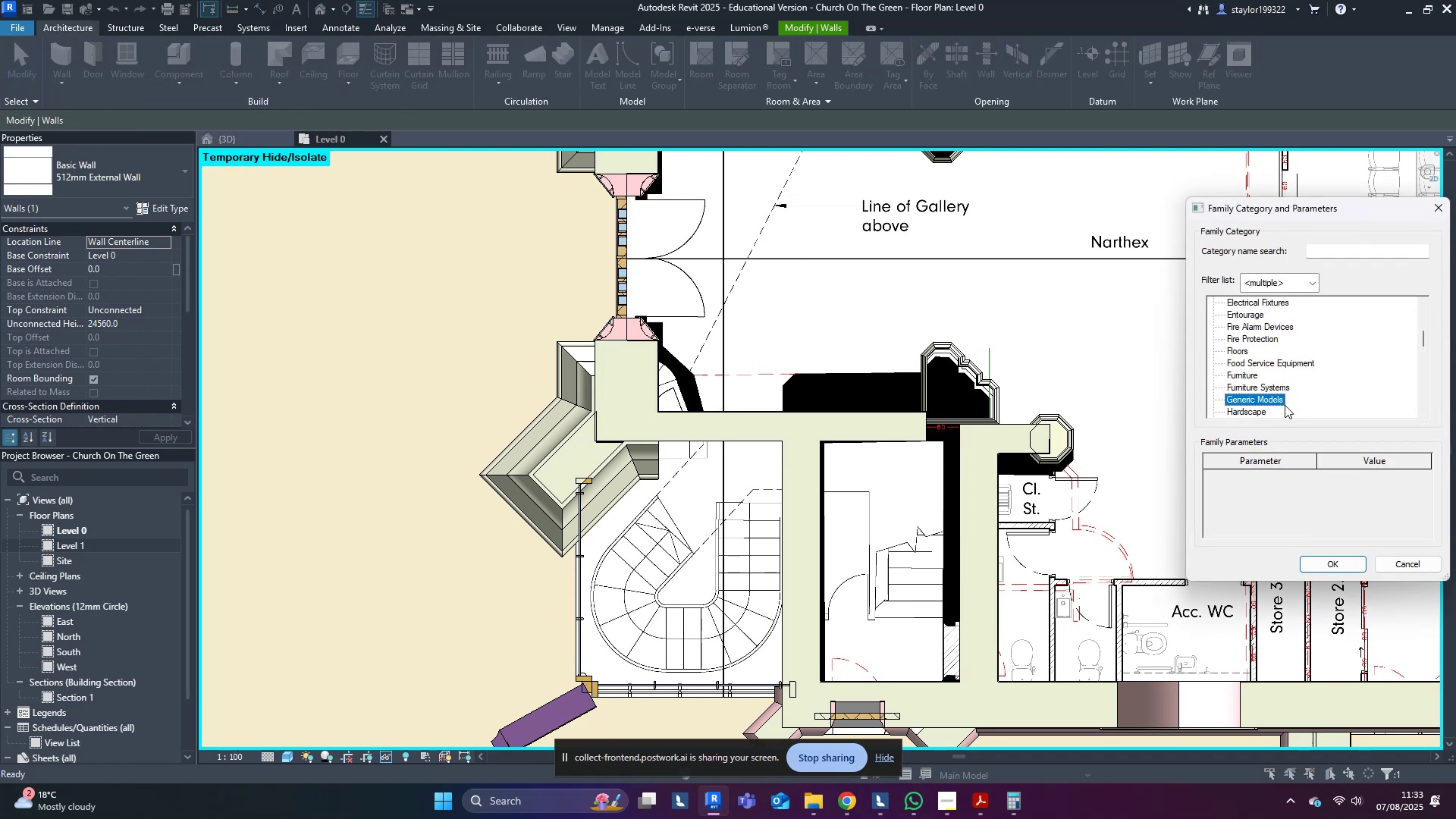 
double_click([1285, 405])
 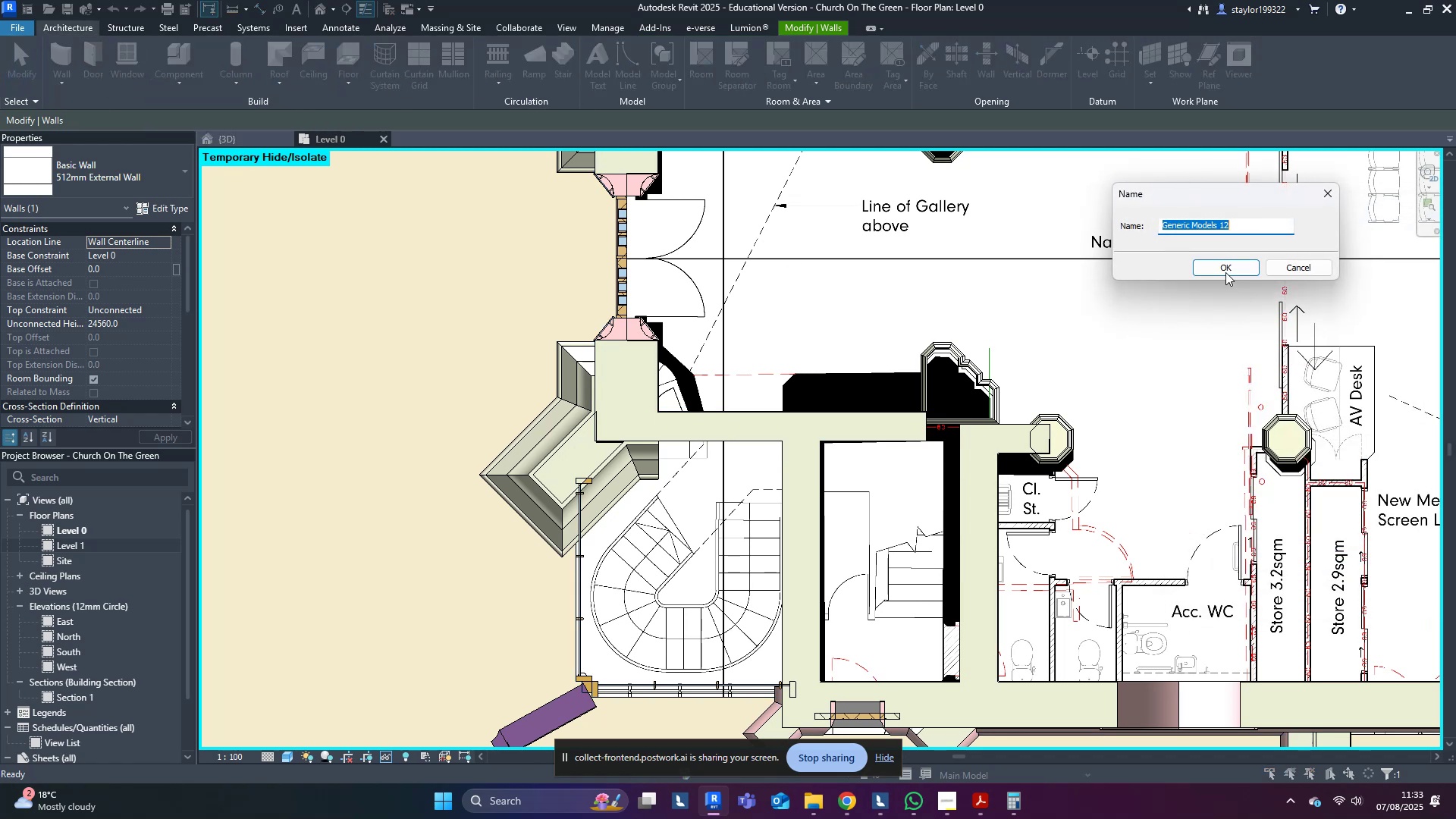 
left_click([1232, 259])
 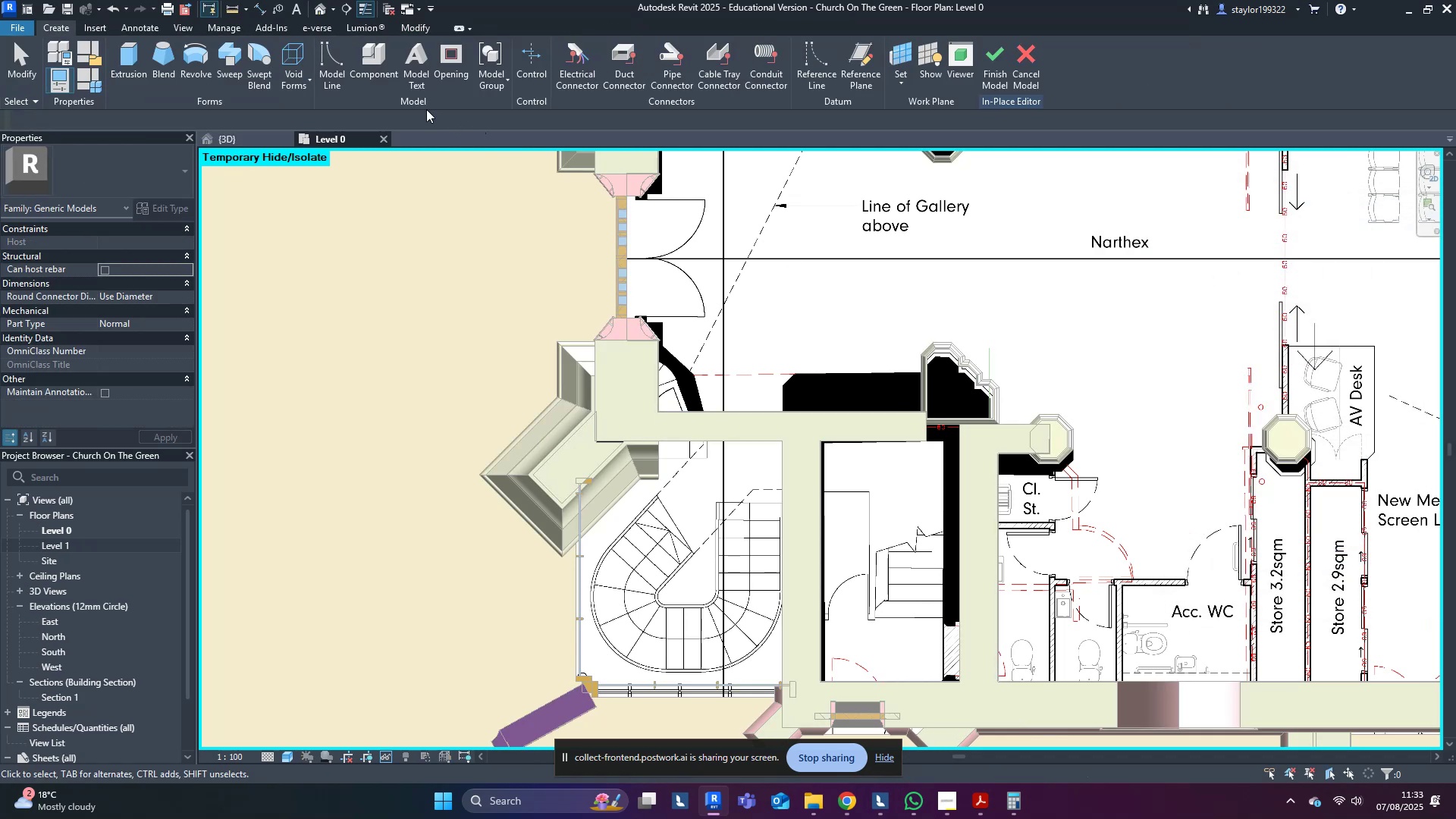 
left_click([276, 60])
 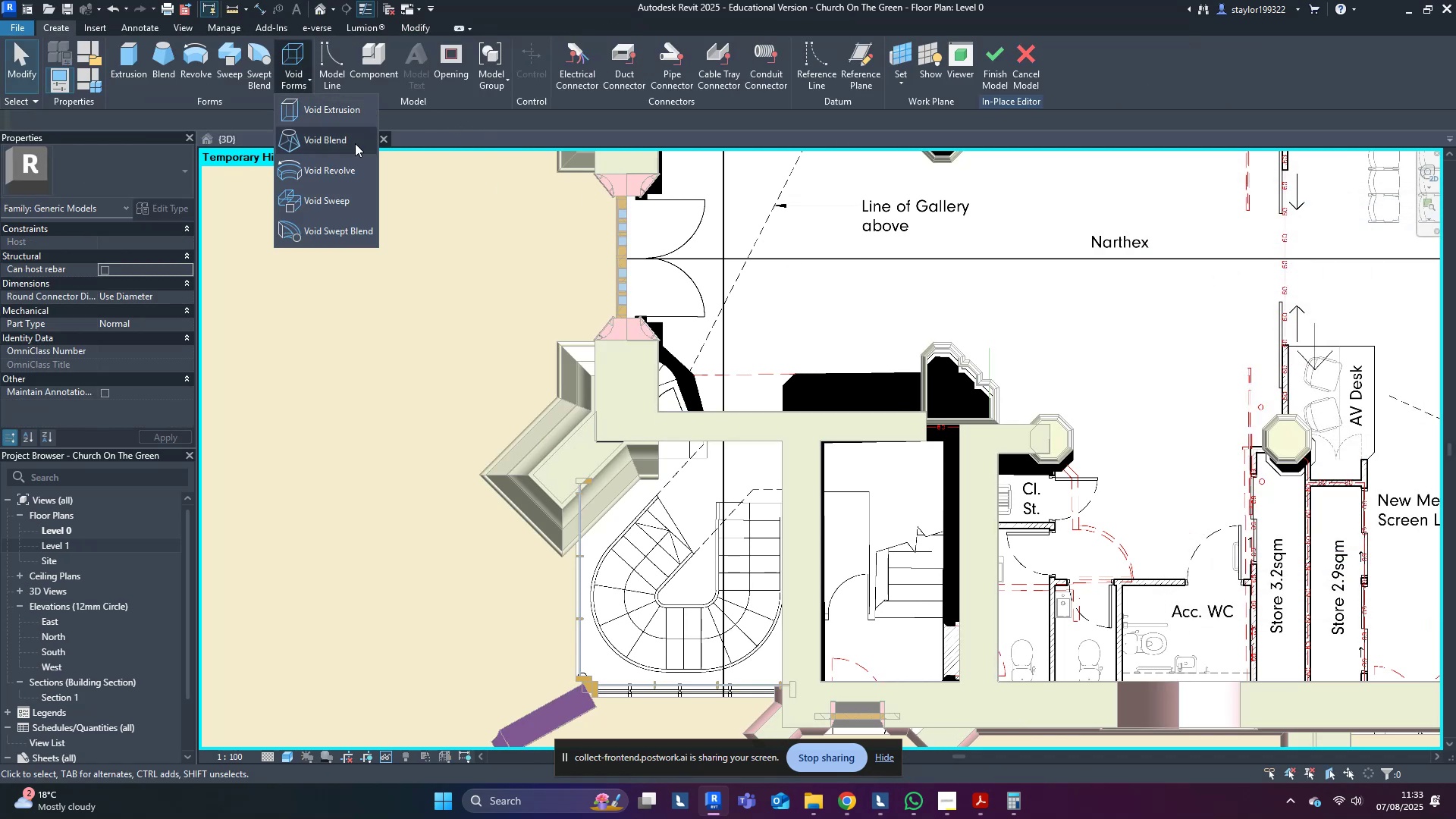 
left_click([303, 109])
 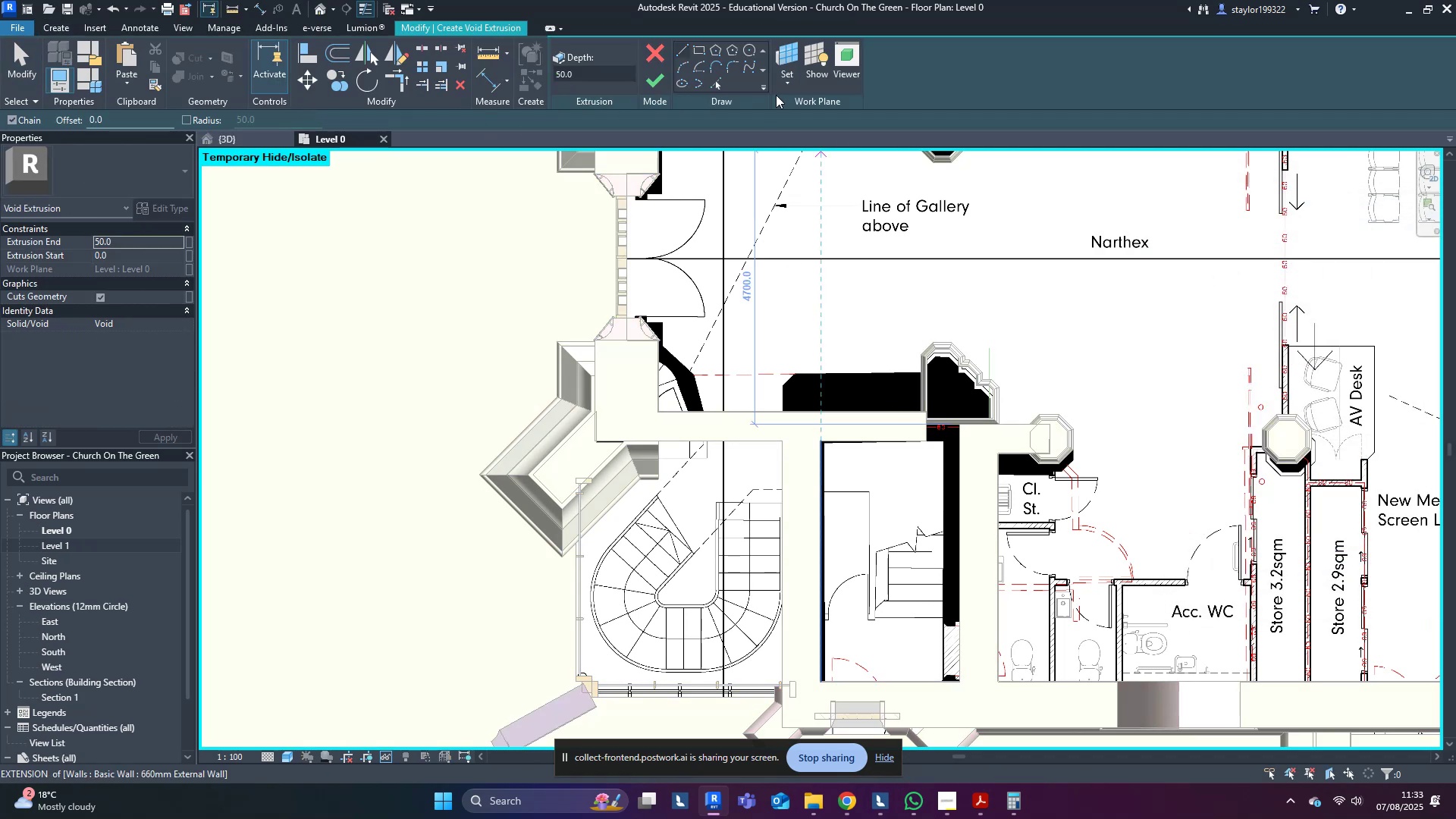 
left_click([795, 58])
 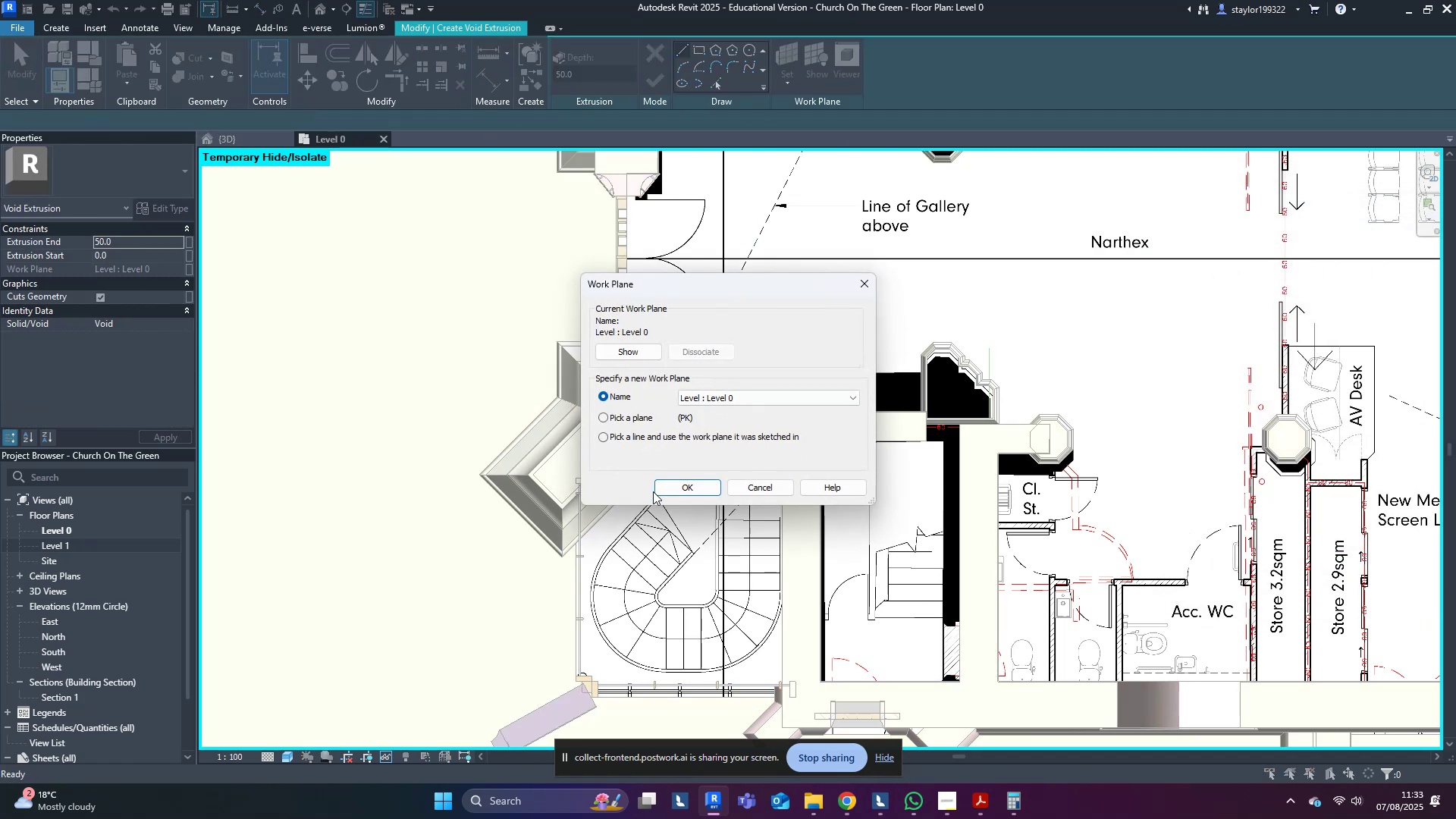 
scroll: coordinate [684, 431], scroll_direction: up, amount: 3.0
 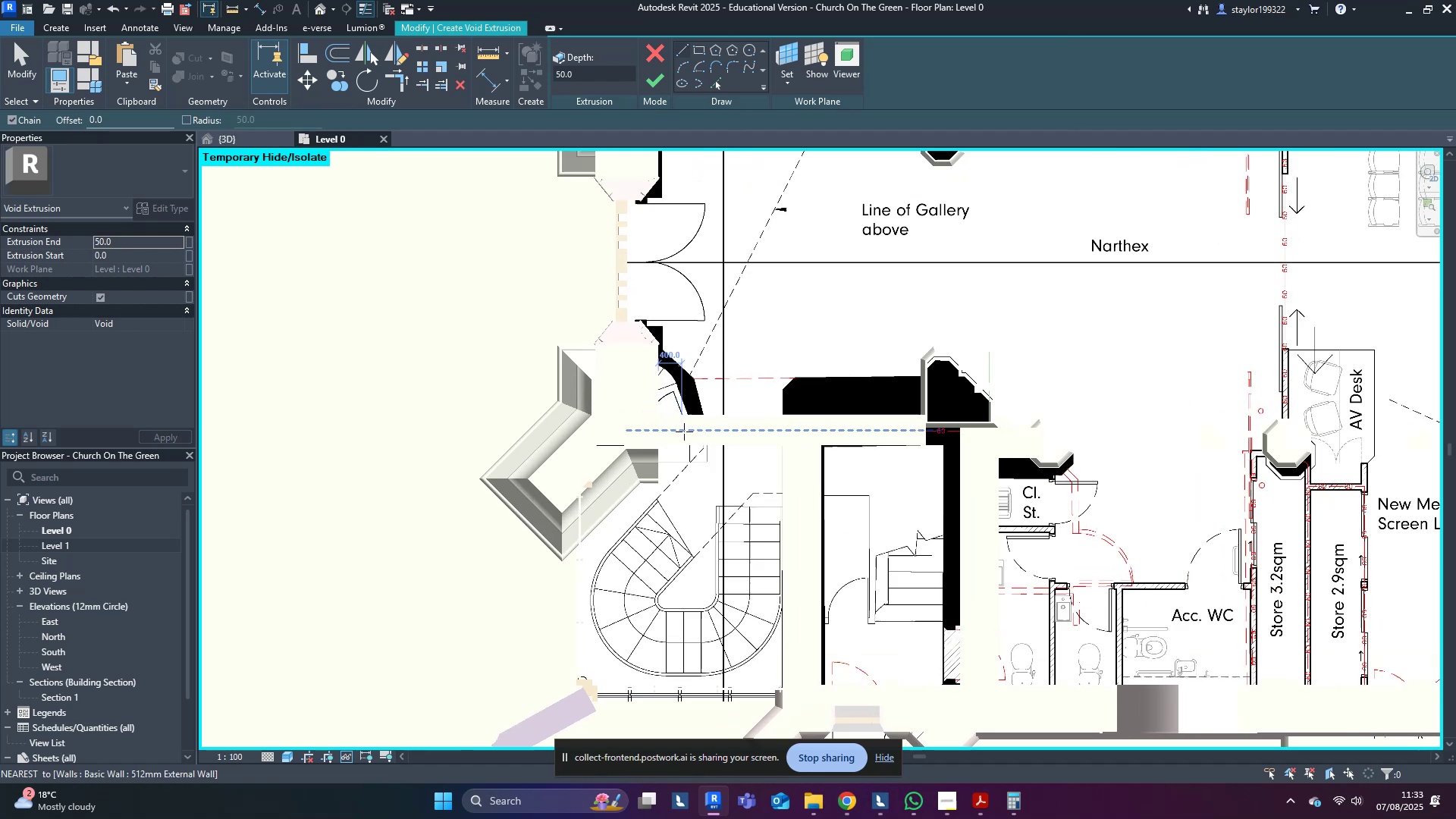 
type(wf)
 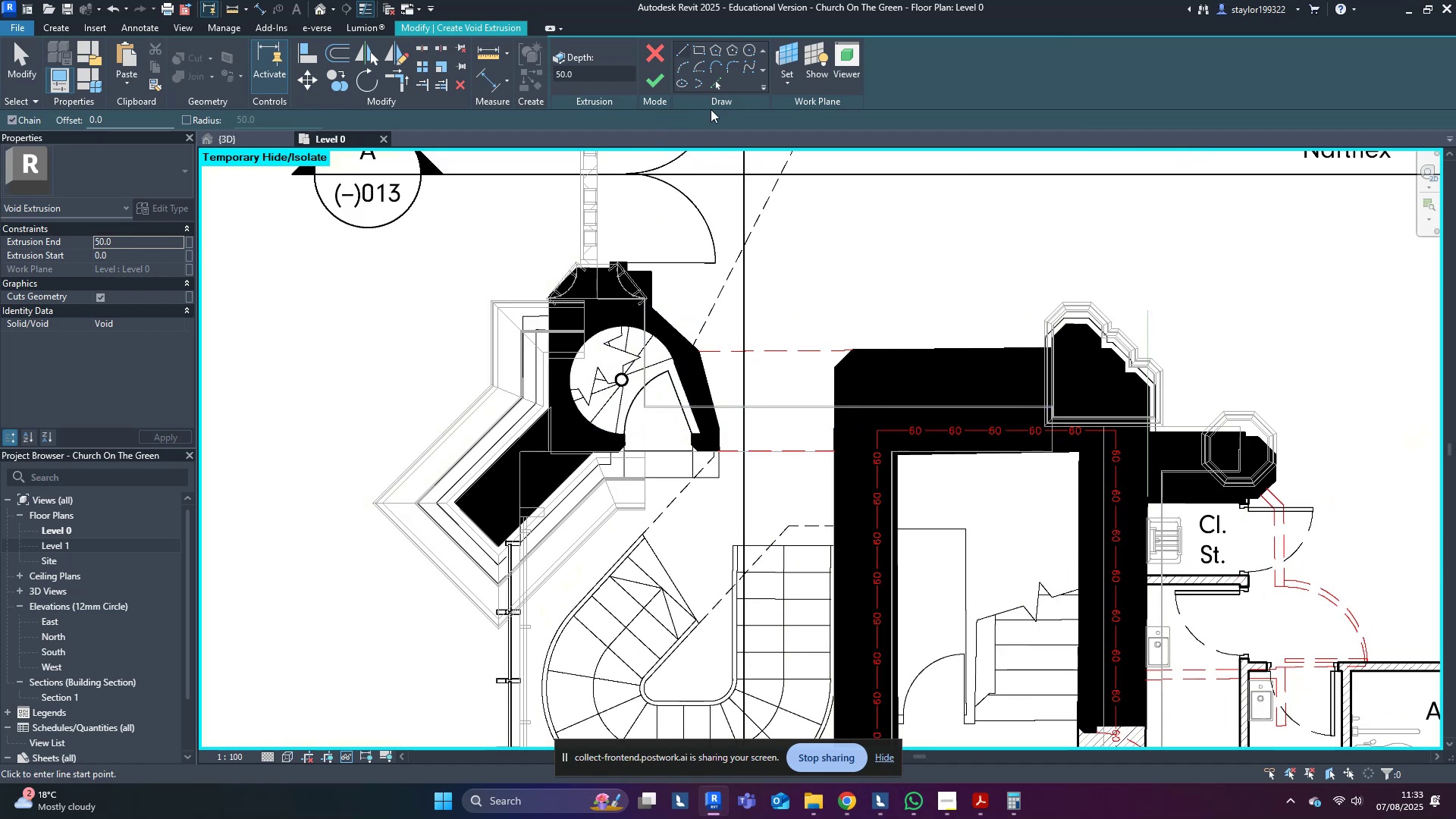 
left_click([715, 85])
 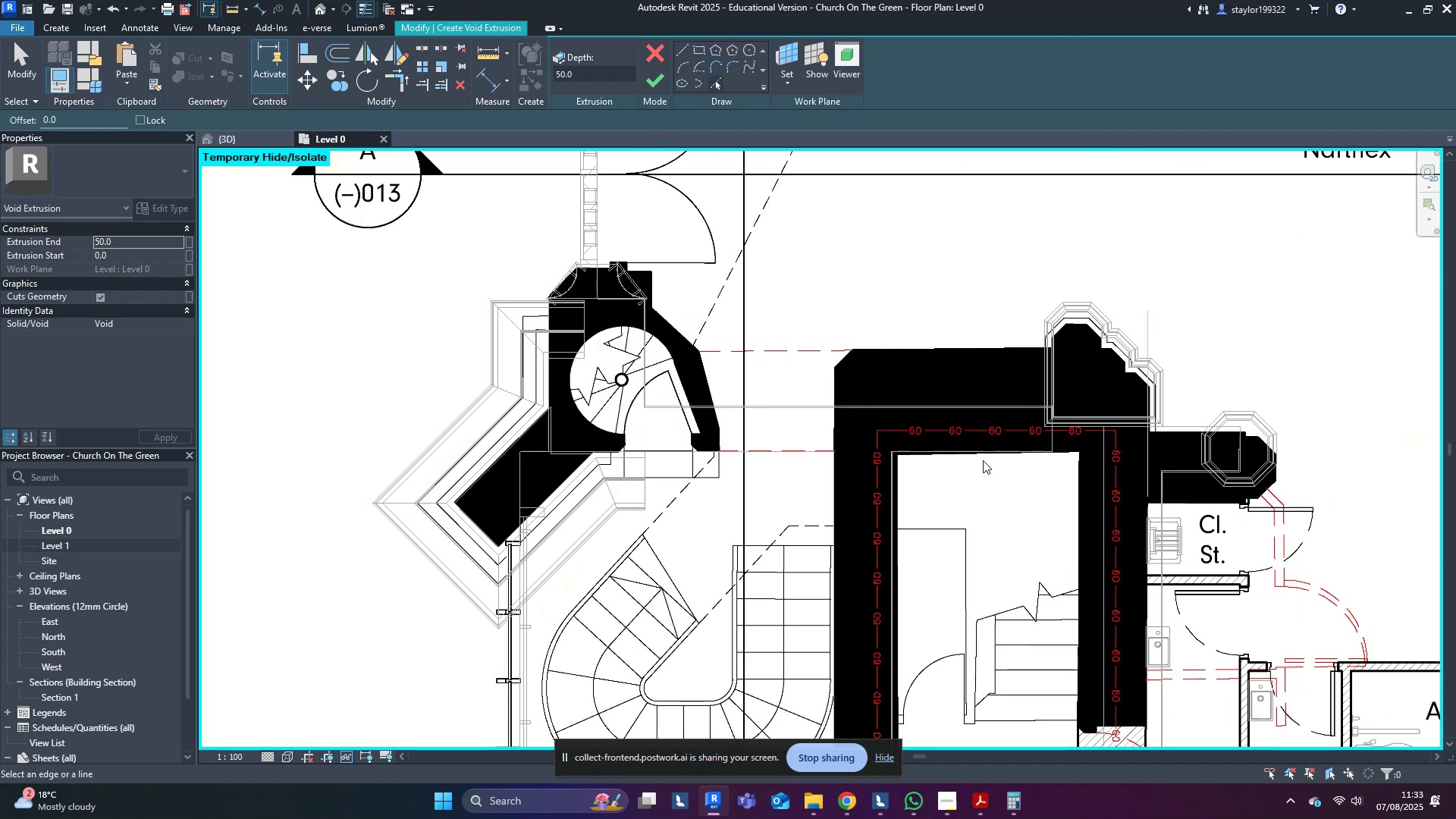 
type(sd)
 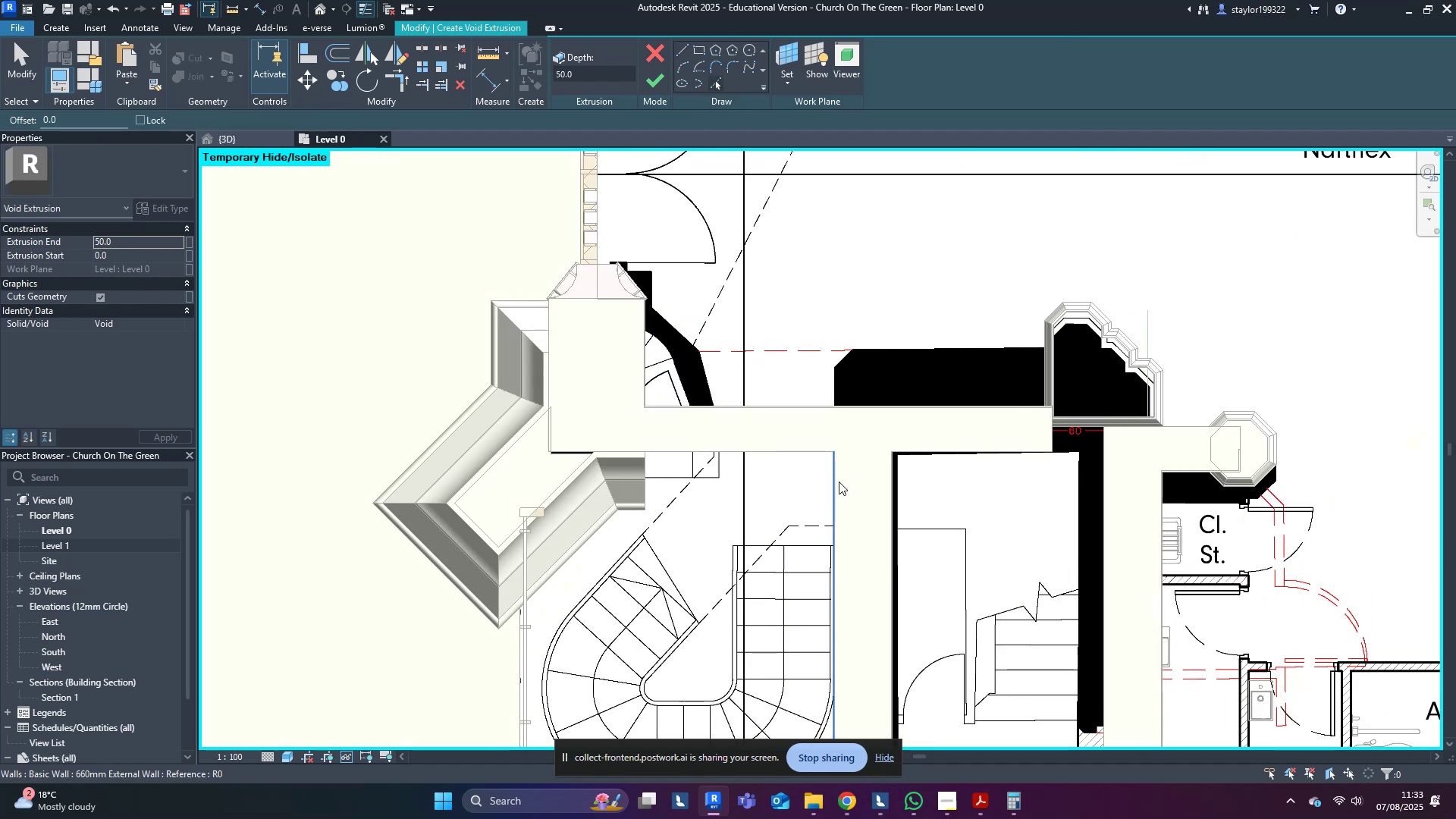 
left_click([839, 482])
 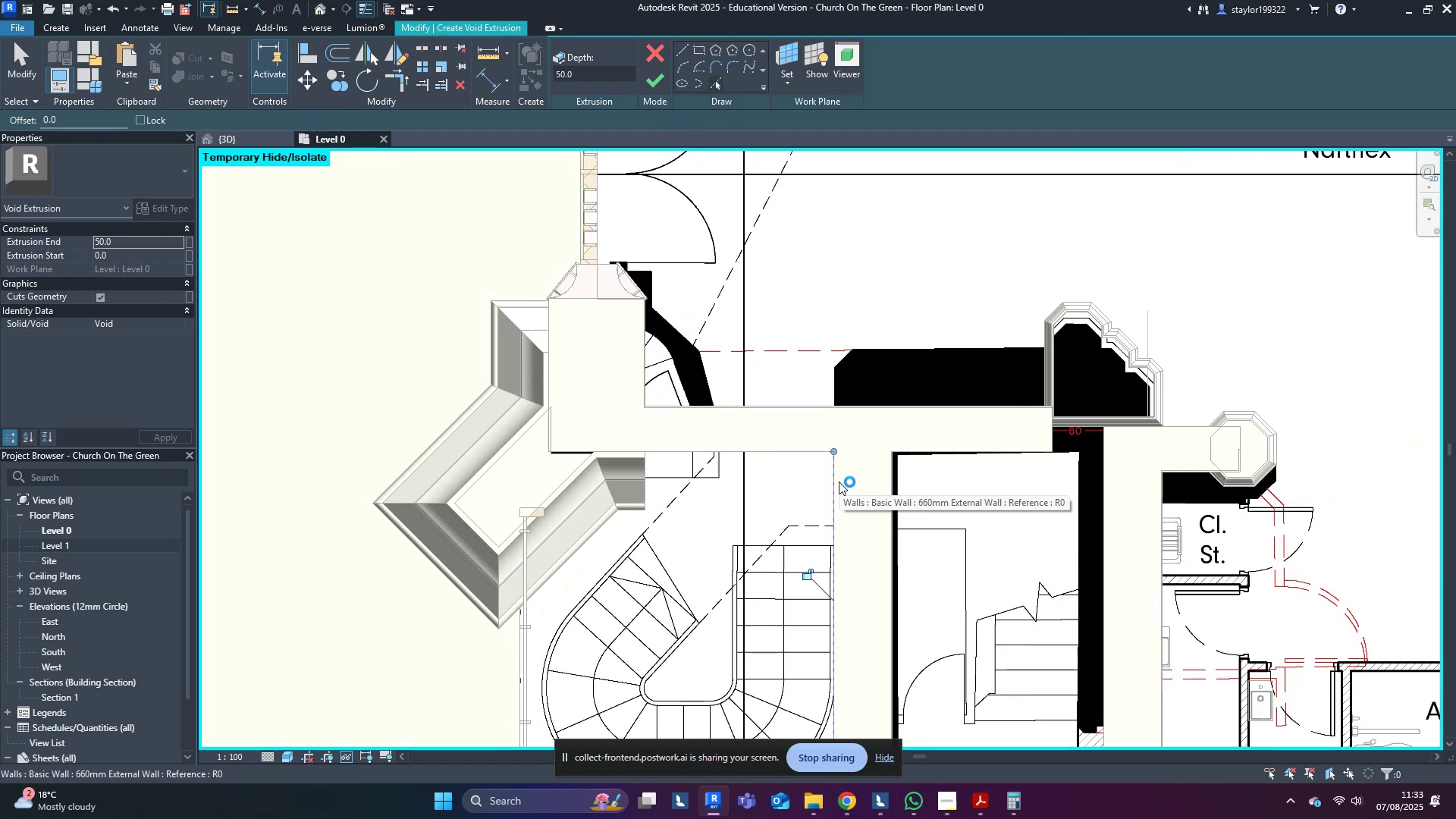 
type(md)
 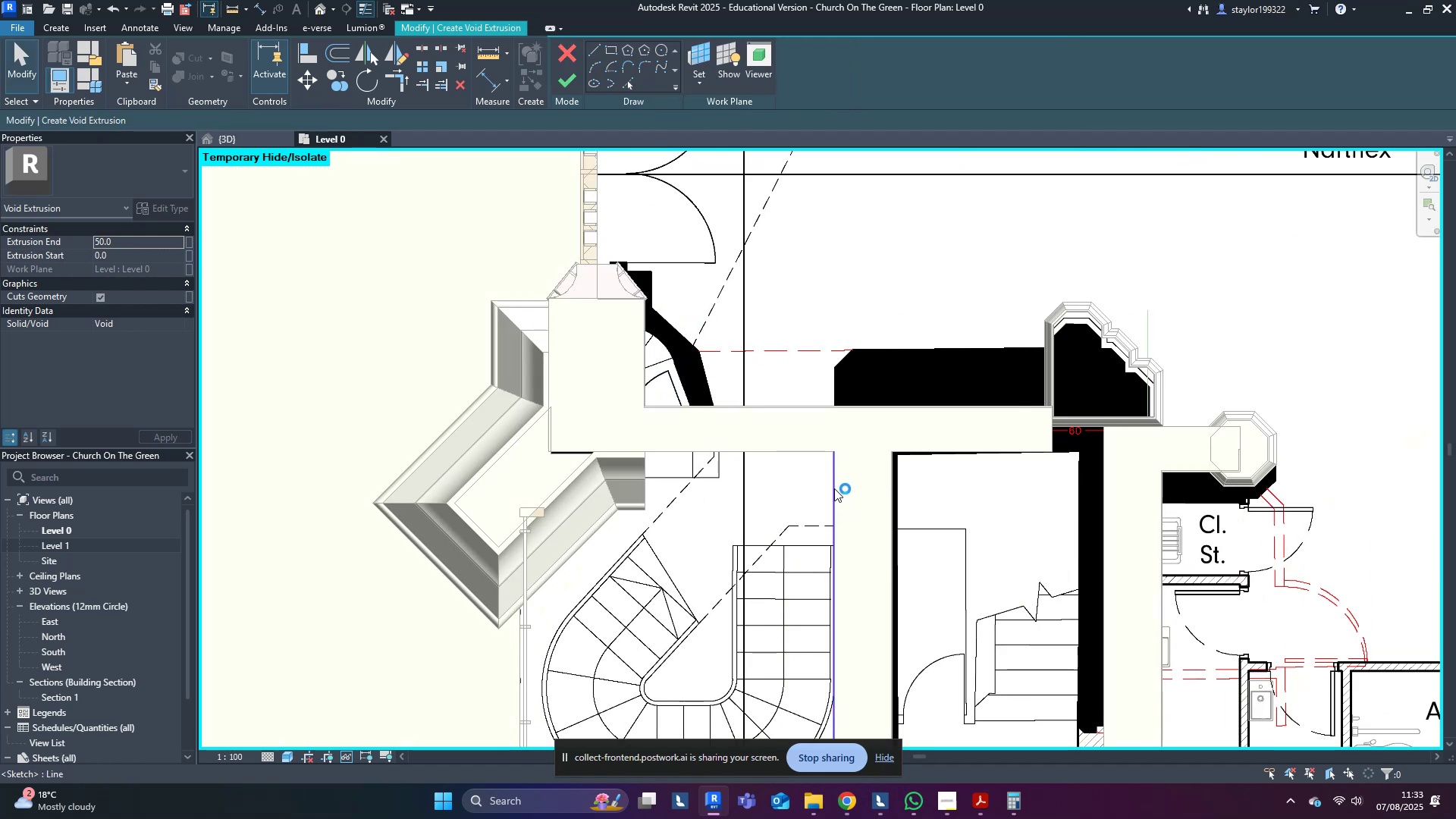 
left_click([834, 488])
 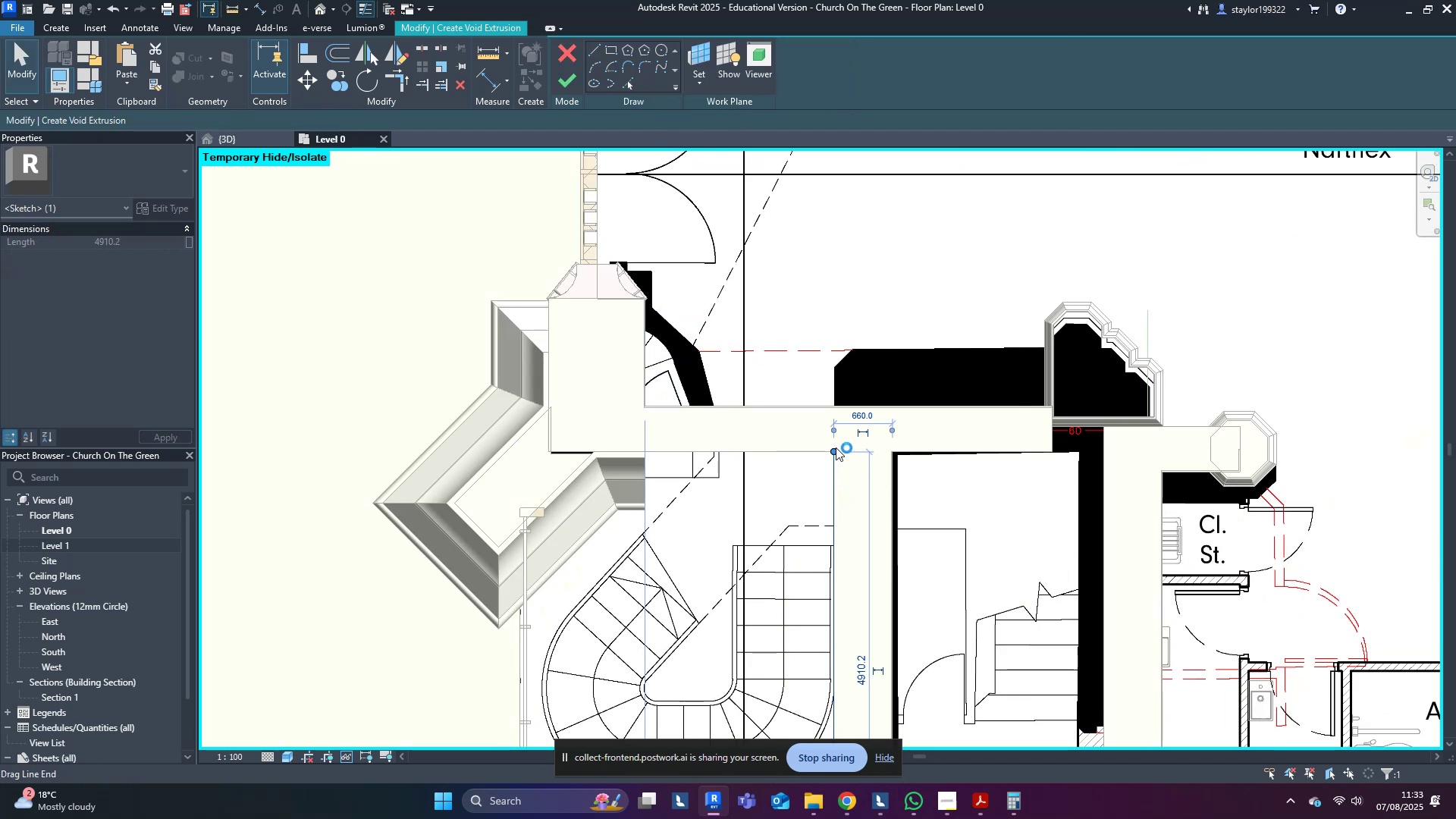 
hold_key(key=ShiftLeft, duration=0.51)
 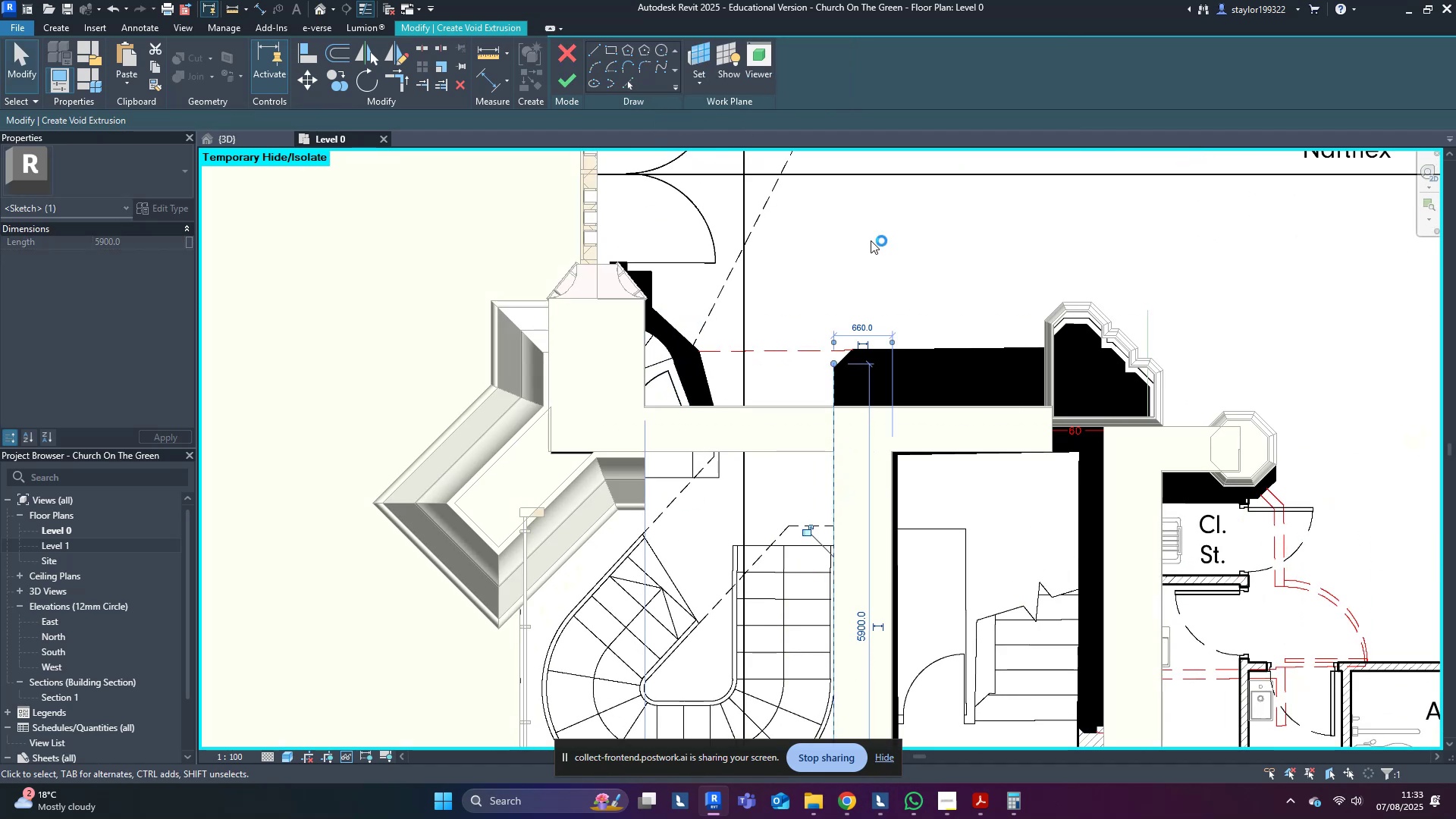 
left_click([871, 240])
 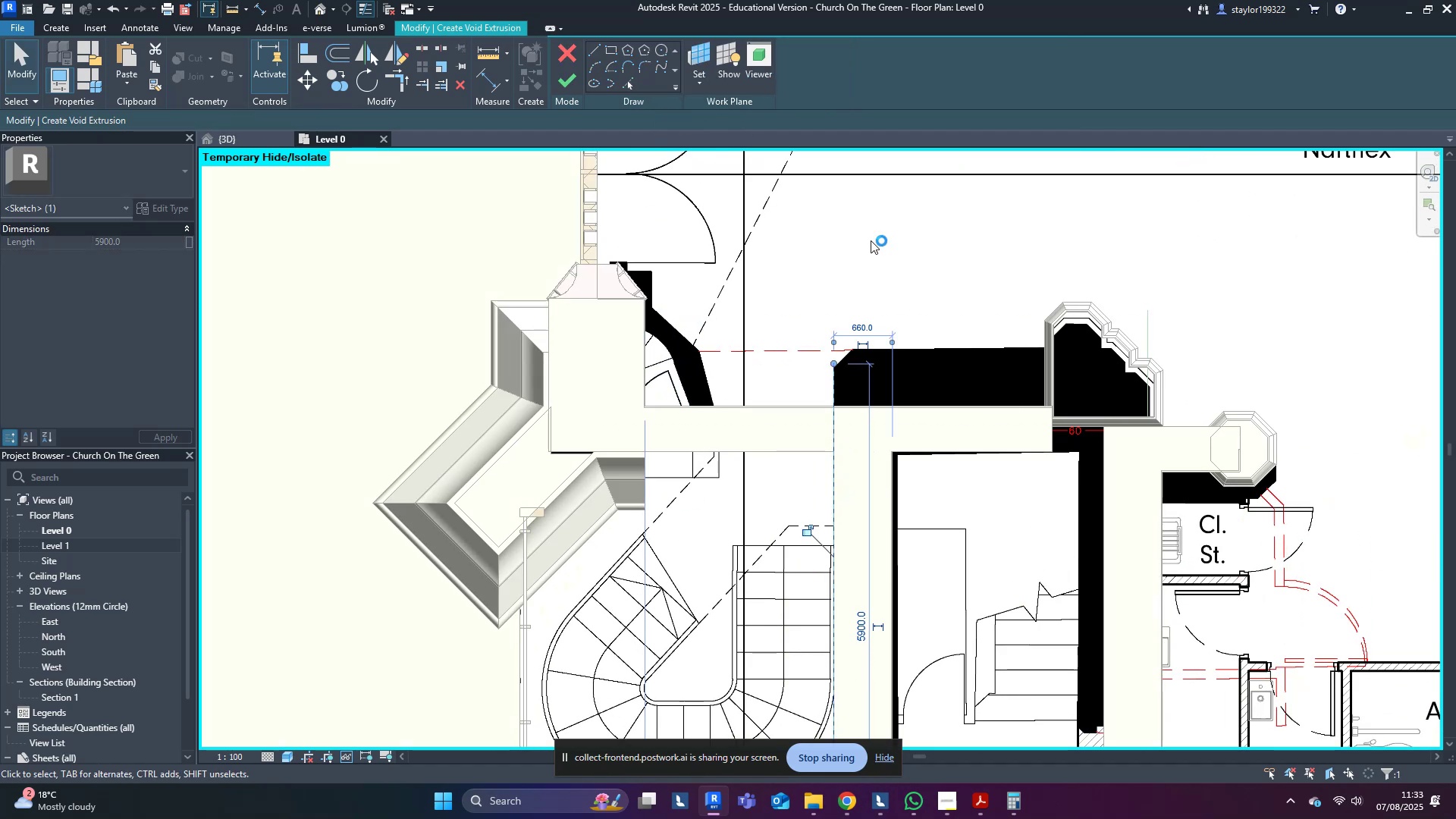 
type(wf)
 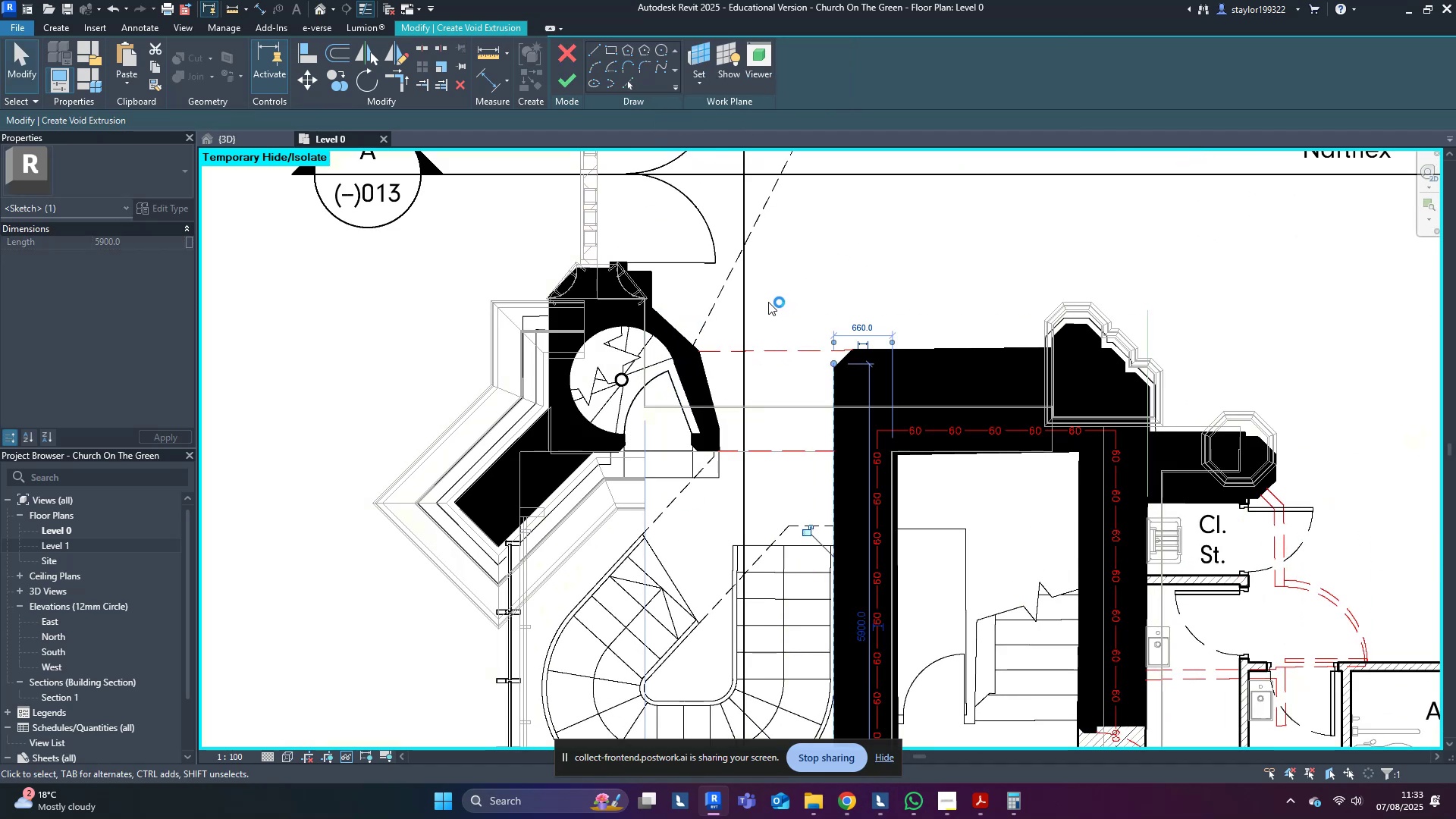 
scroll: coordinate [708, 444], scroll_direction: up, amount: 3.0
 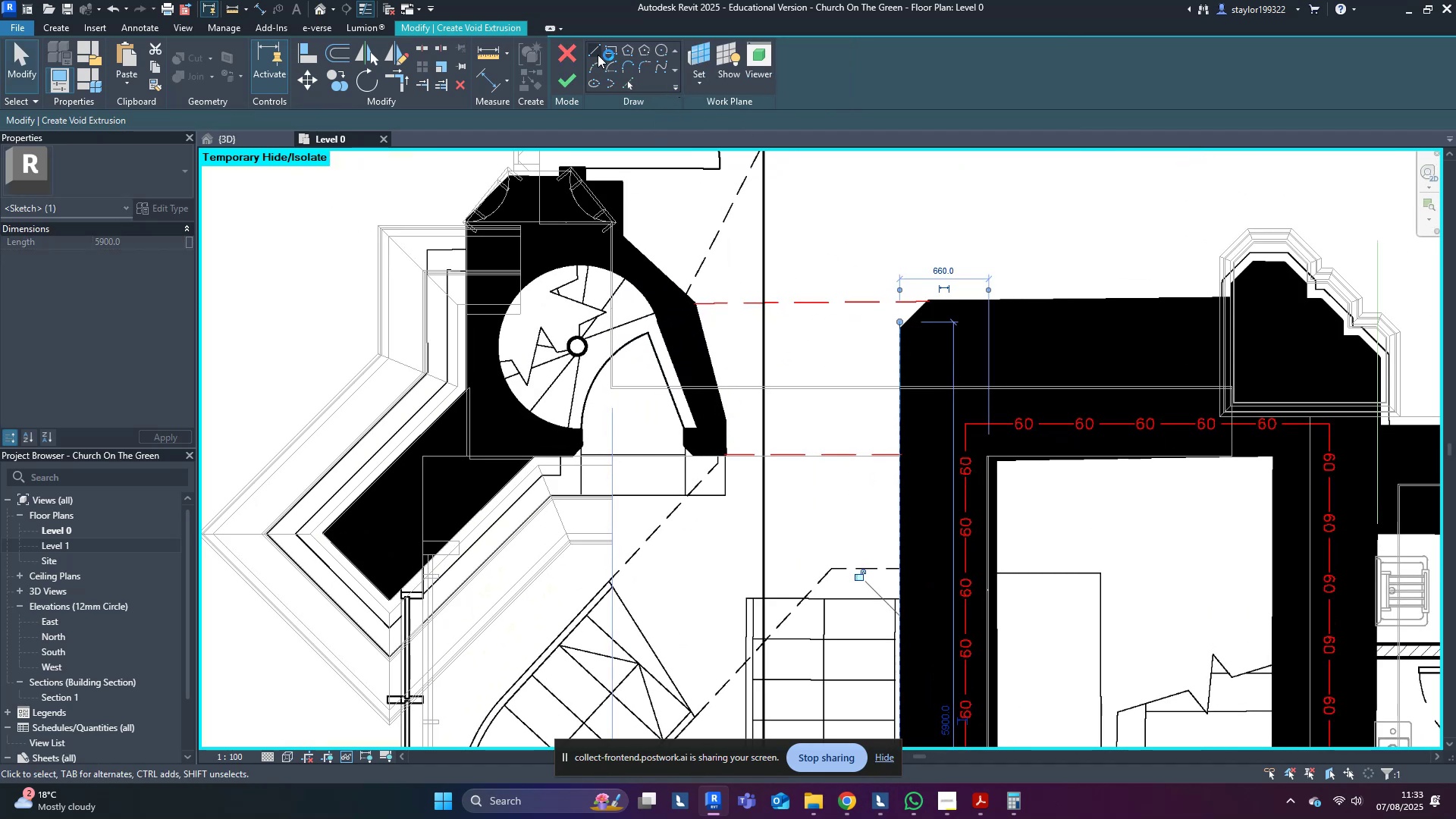 
left_click([592, 52])
 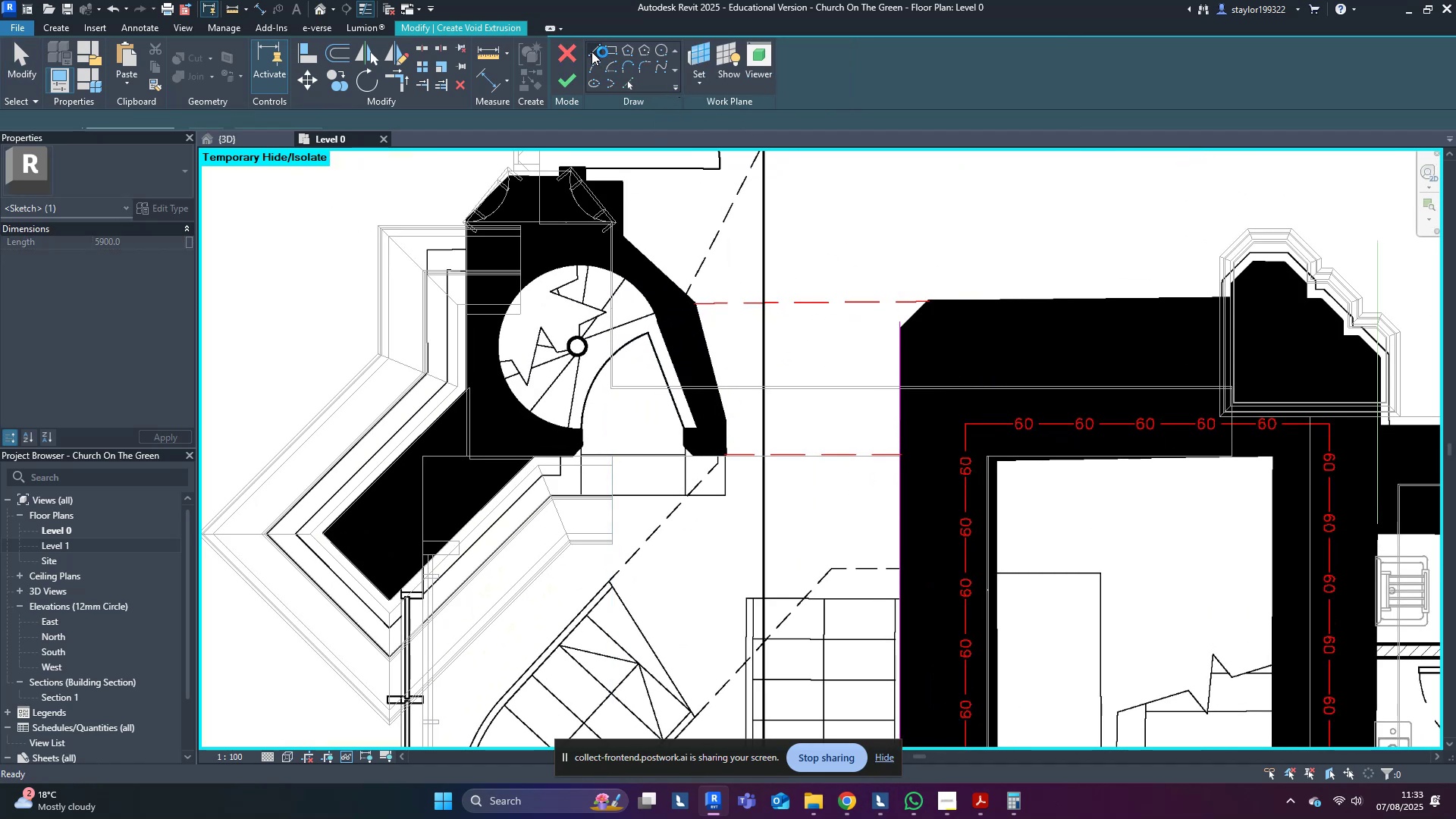 
scroll: coordinate [702, 426], scroll_direction: up, amount: 3.0
 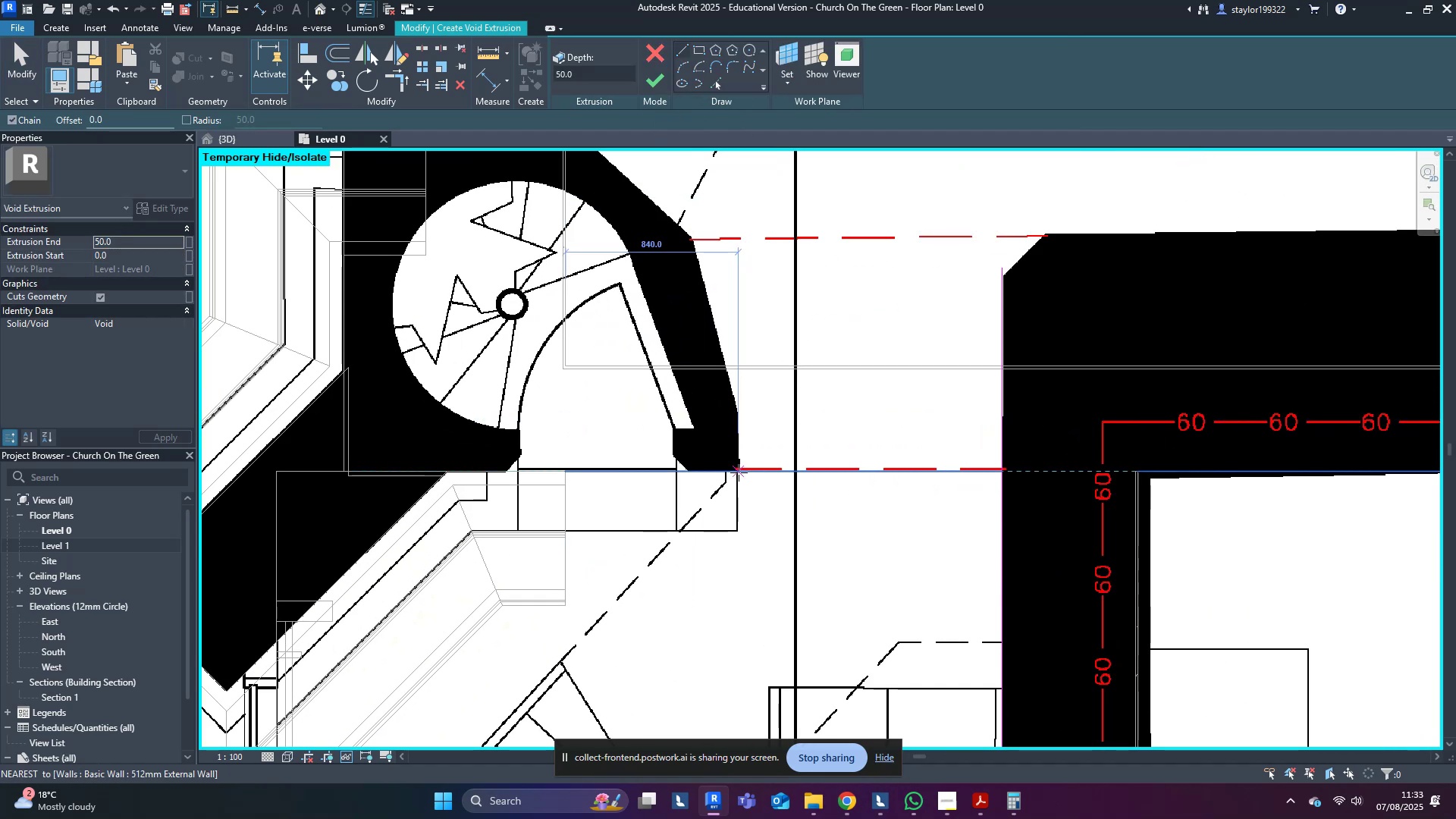 
left_click([737, 472])
 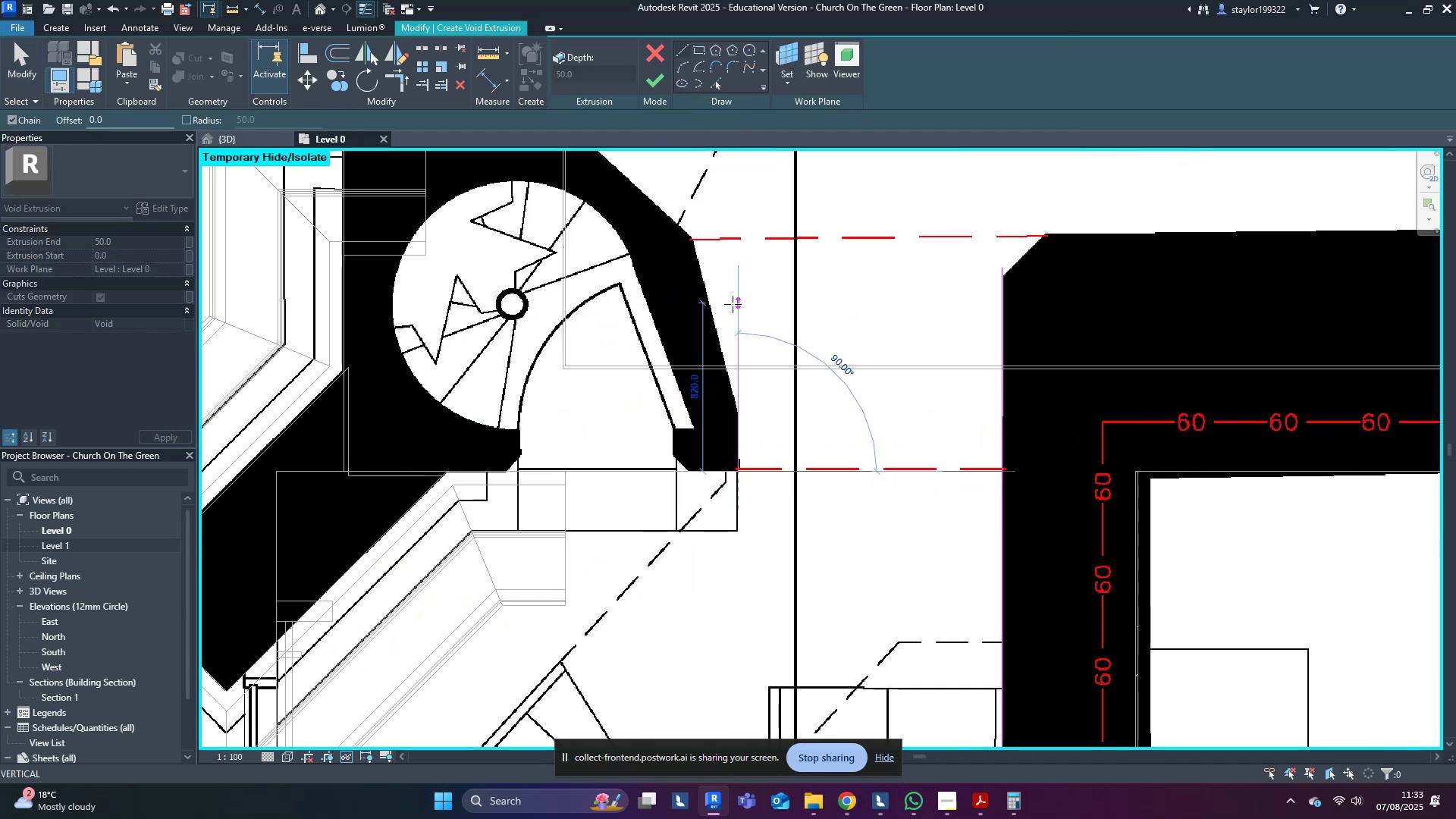 
left_click([733, 304])
 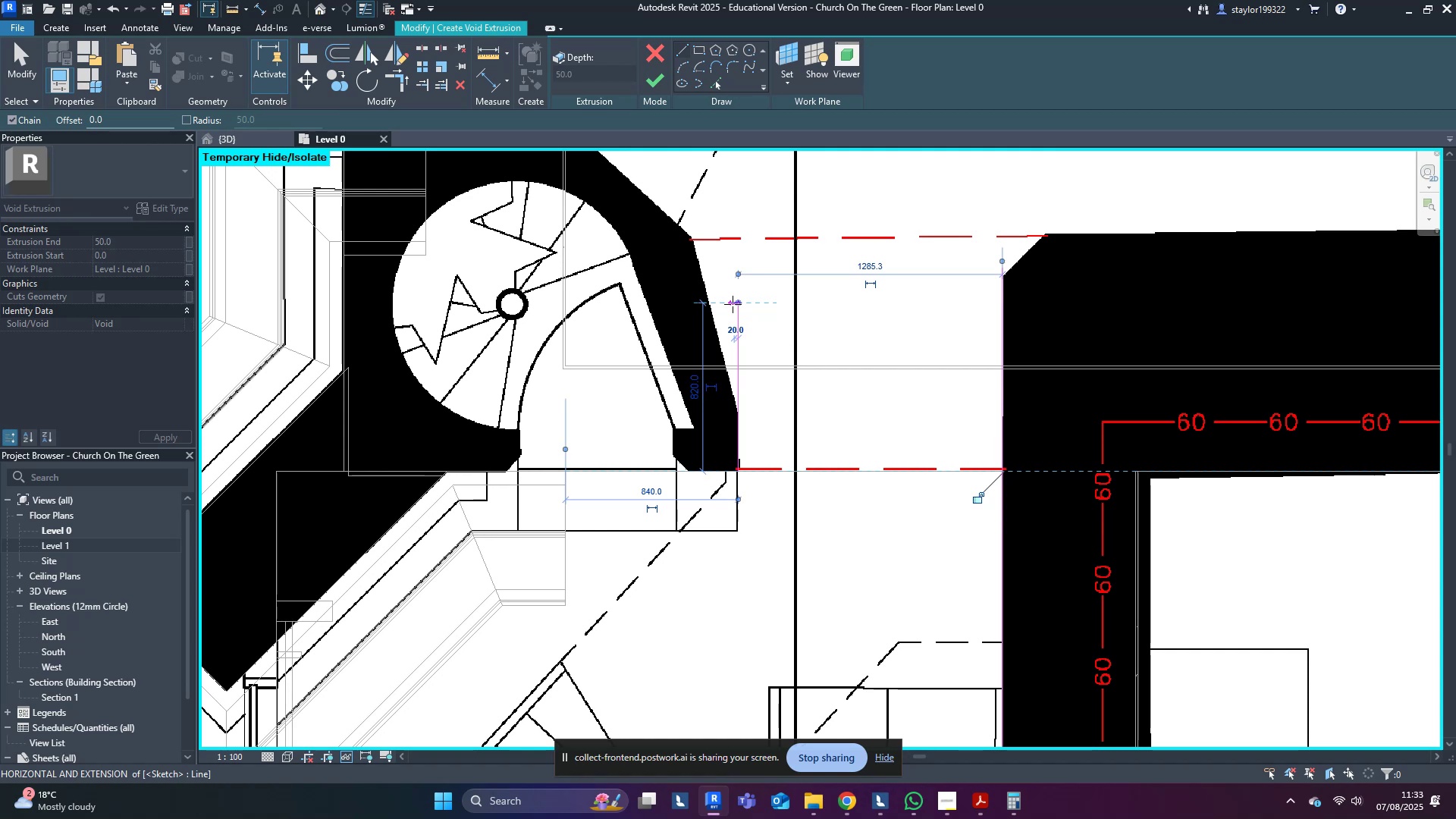 
type(sd)
key(Escape)
 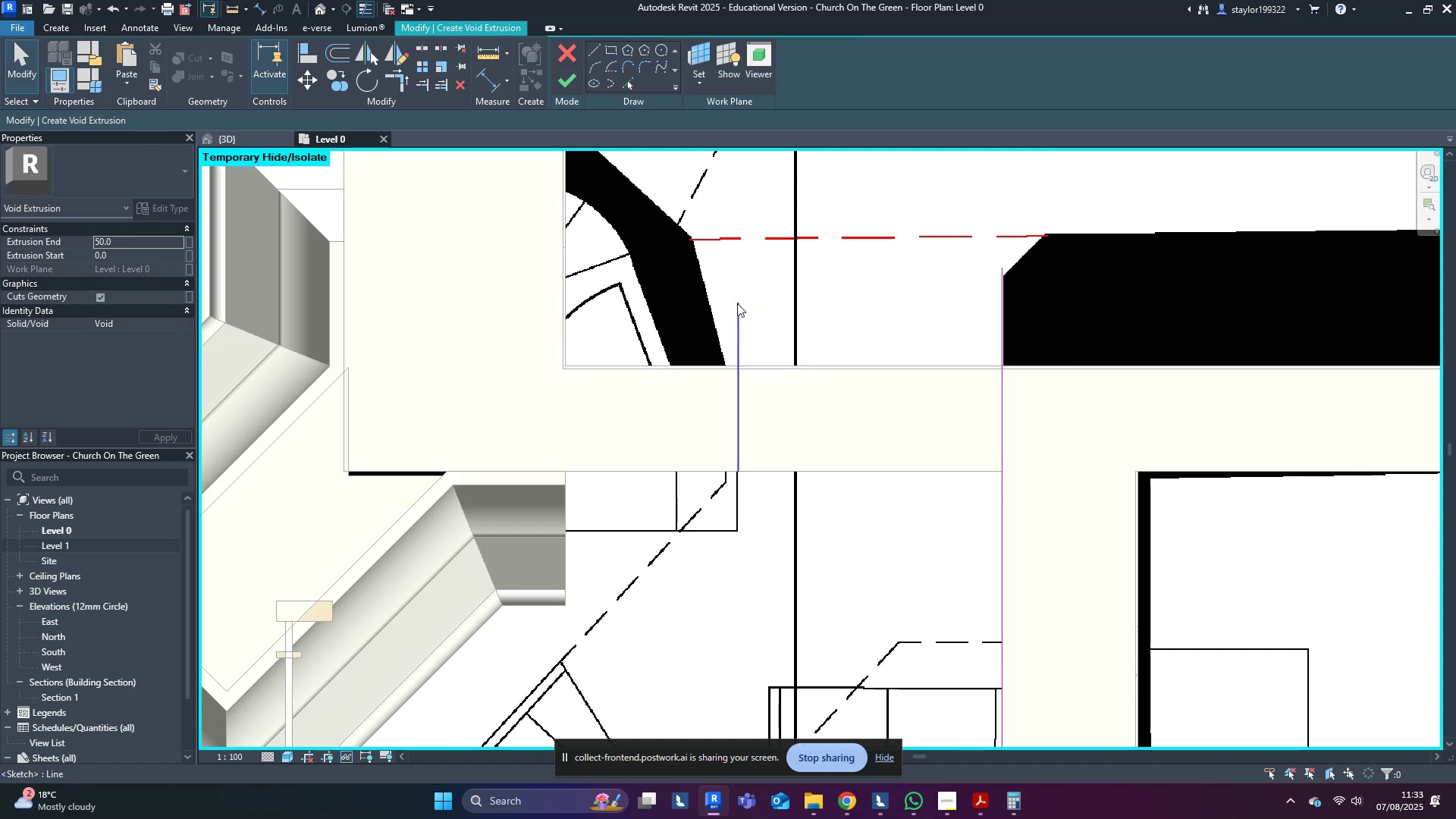 
left_click([737, 303])
 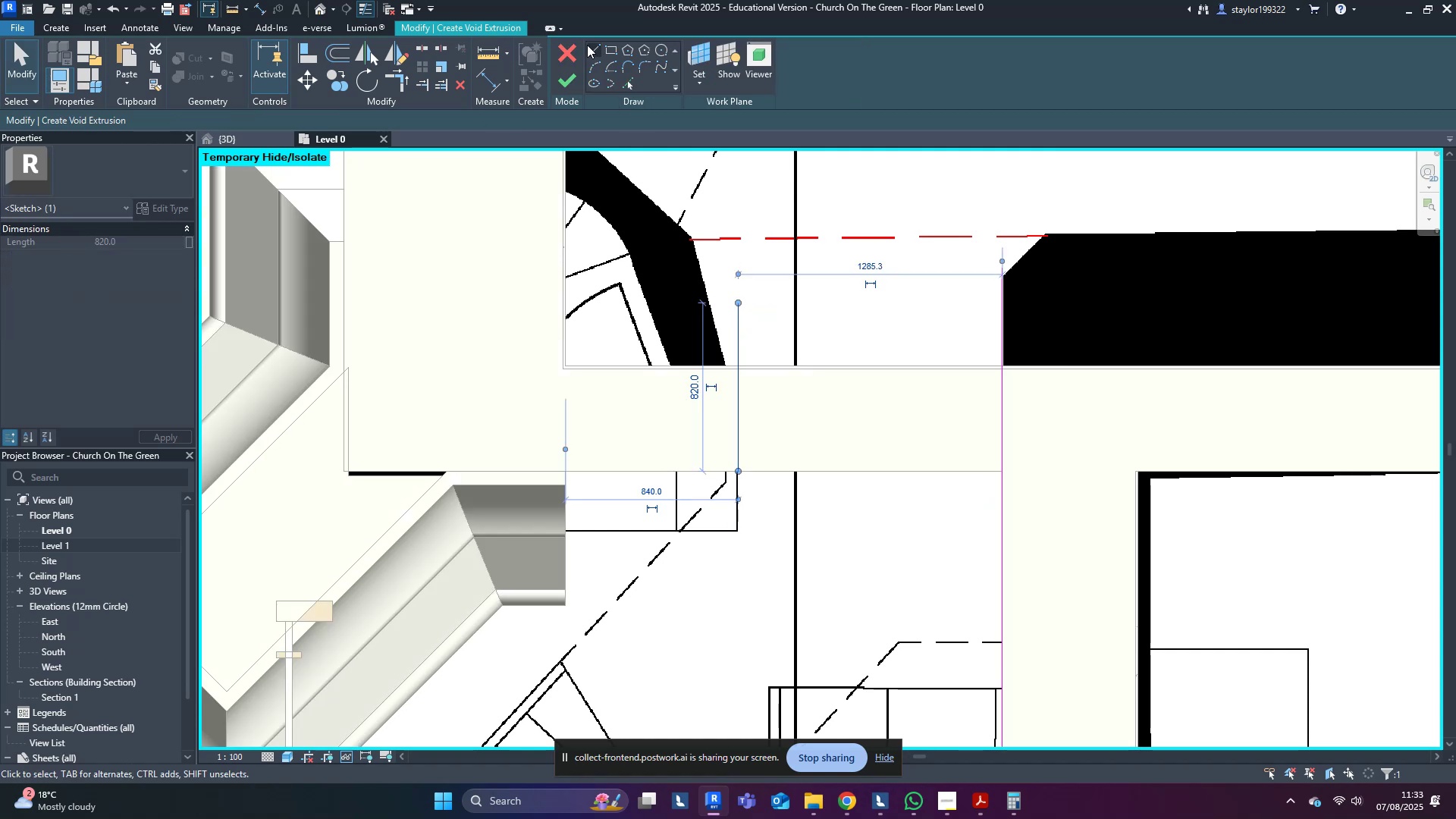 
left_click([595, 50])
 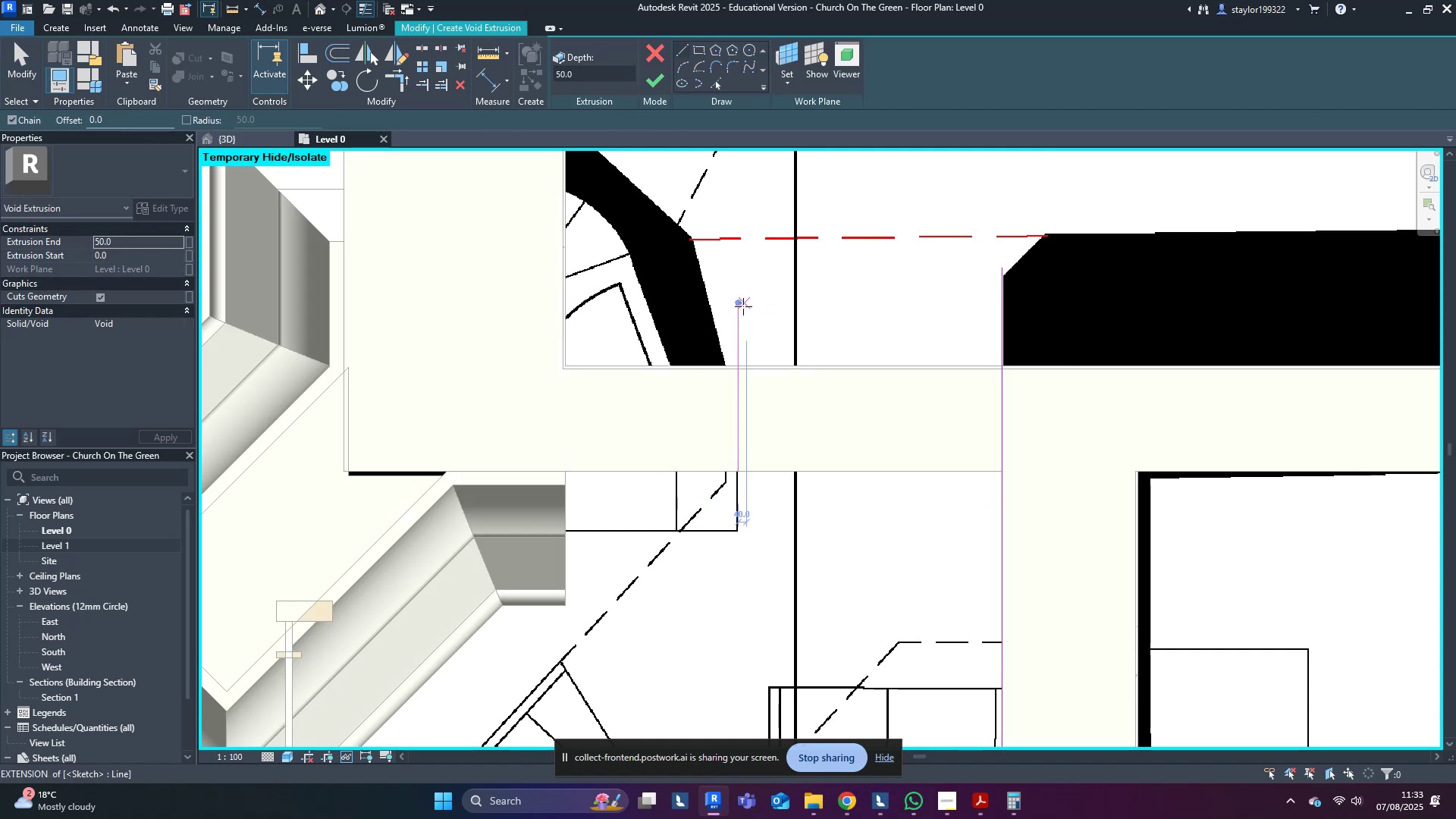 
left_click([742, 306])
 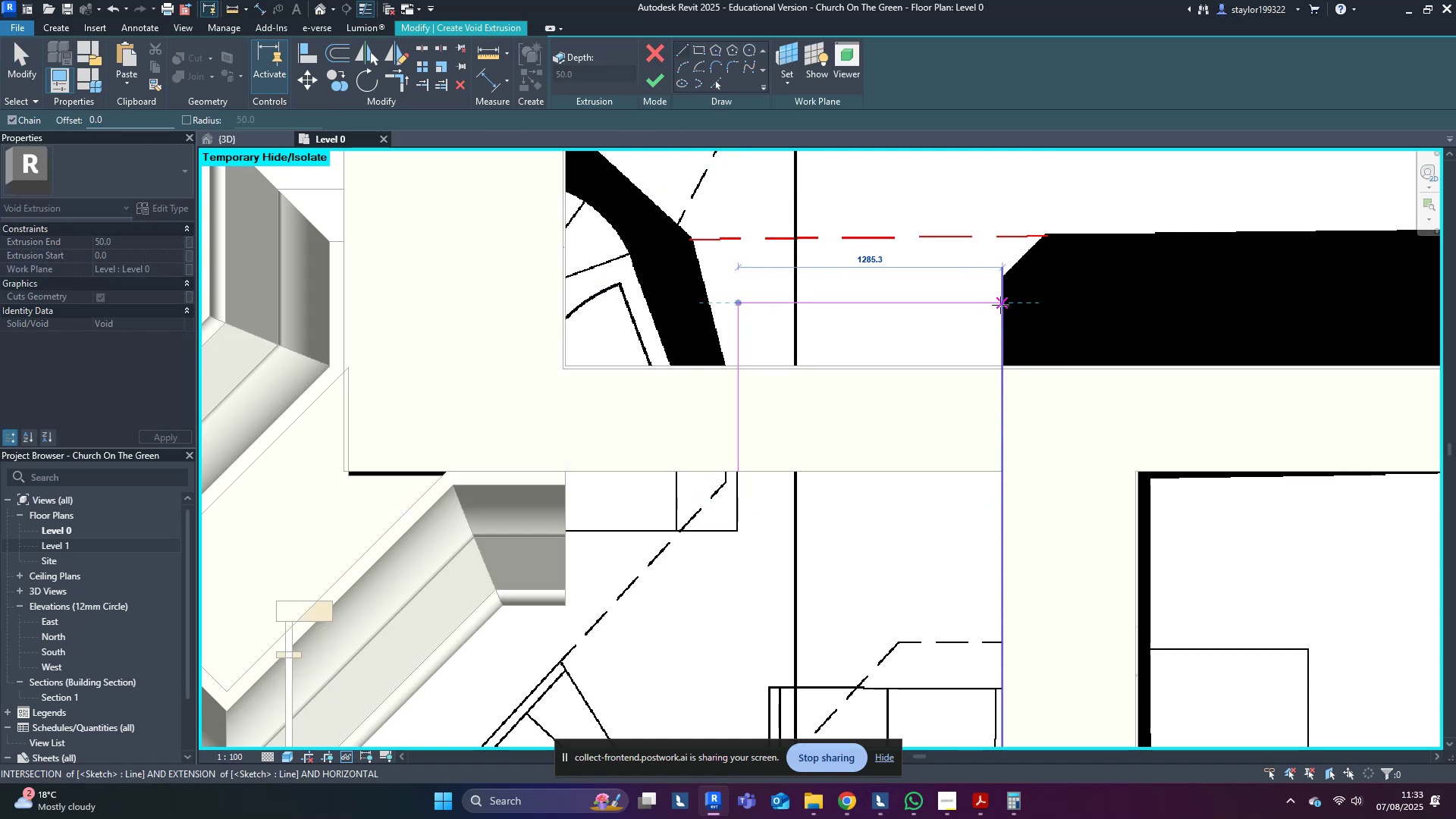 
key(Escape)
 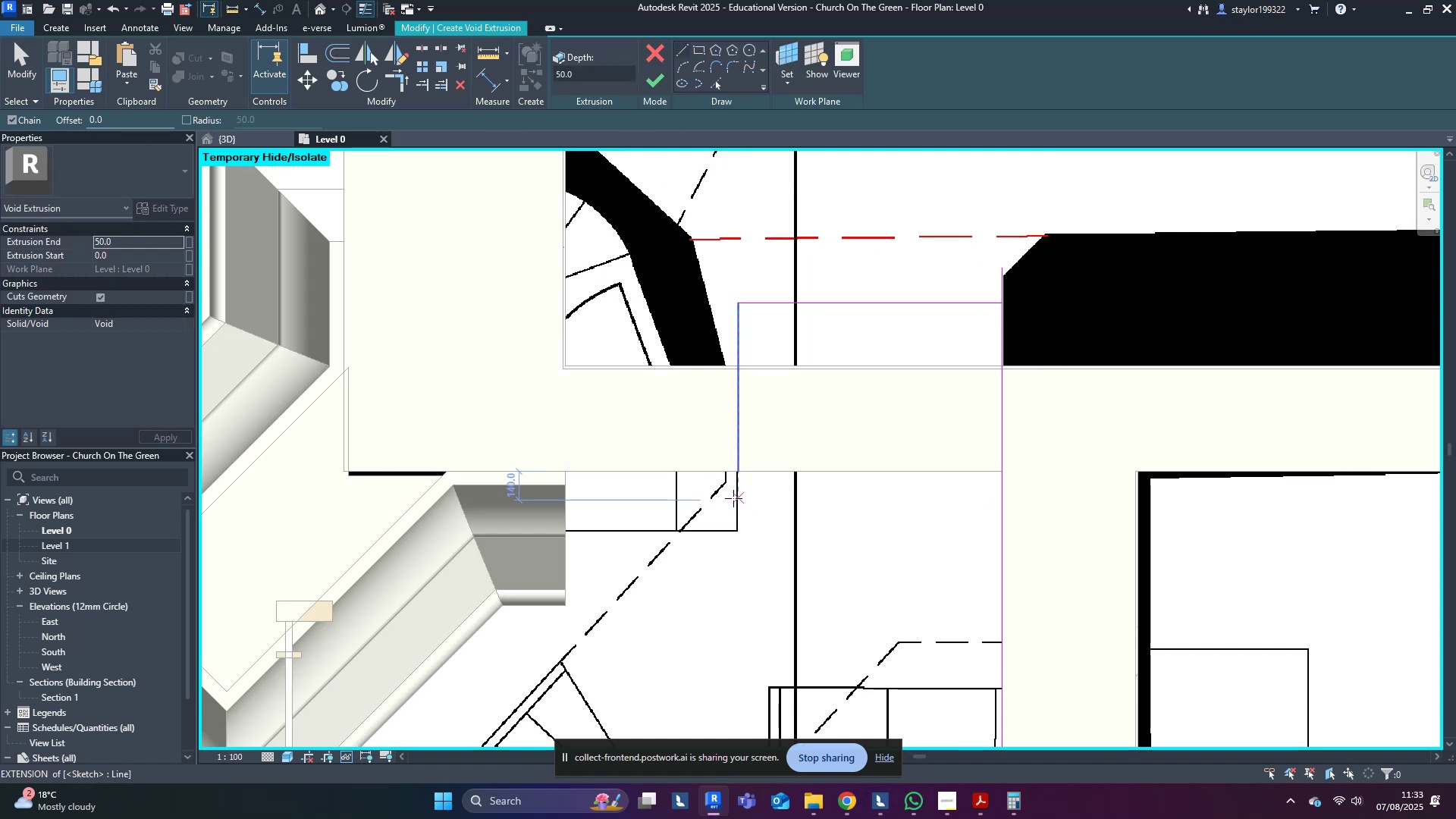 
left_click([735, 499])
 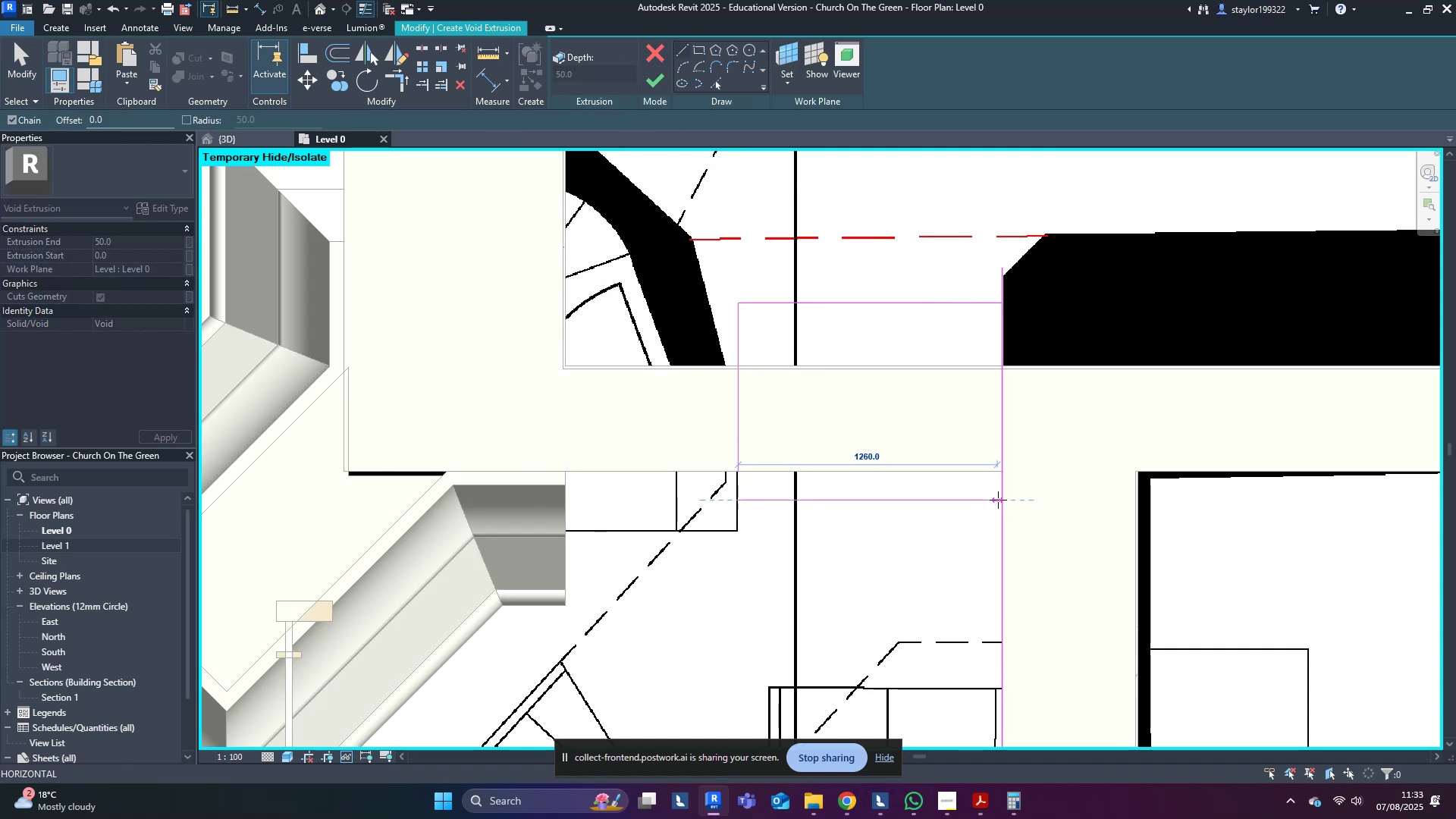 
left_click([1002, 500])
 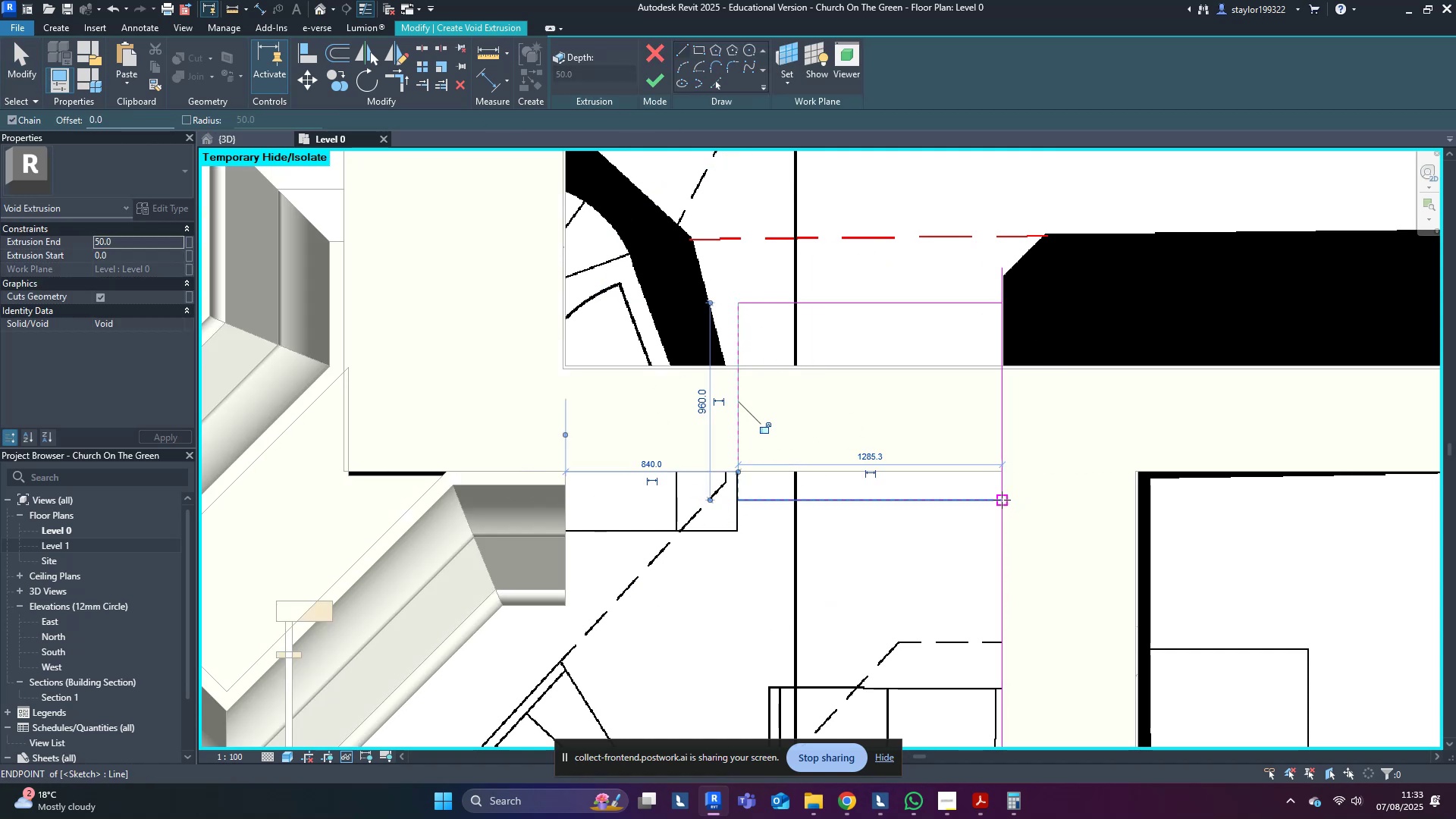 
key(Escape)
 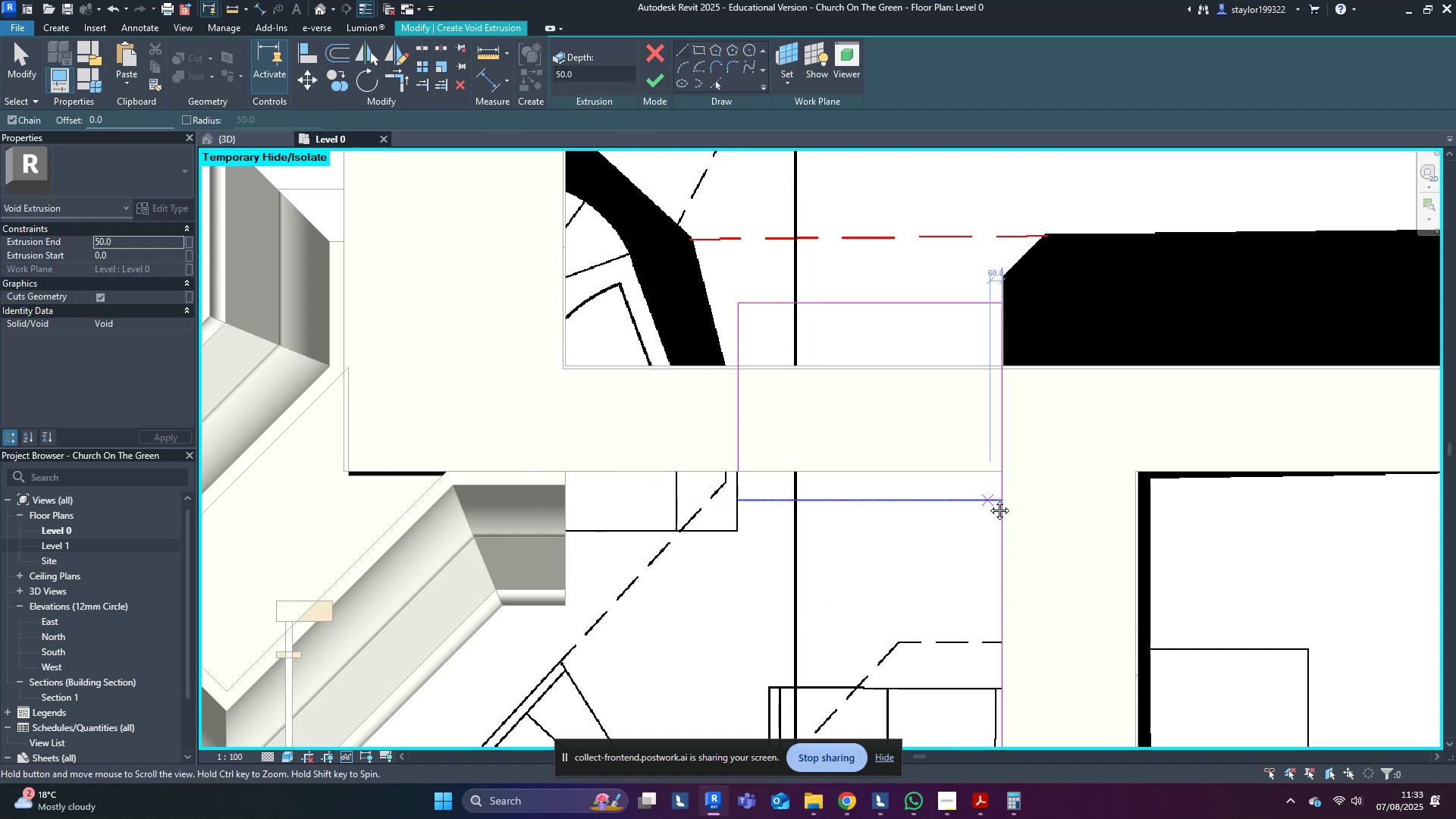 
middle_click([988, 499])
 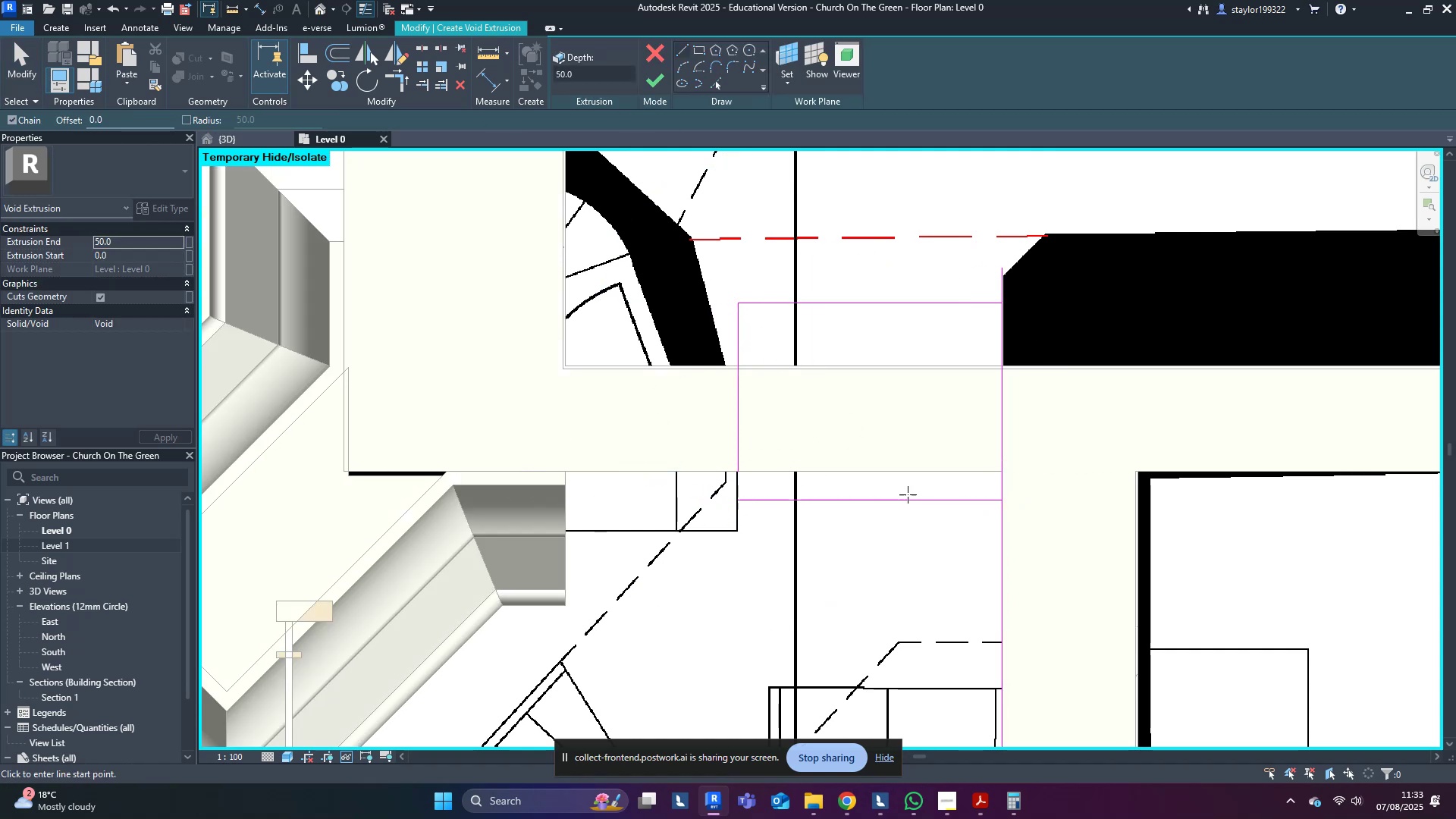 
type(tr)
 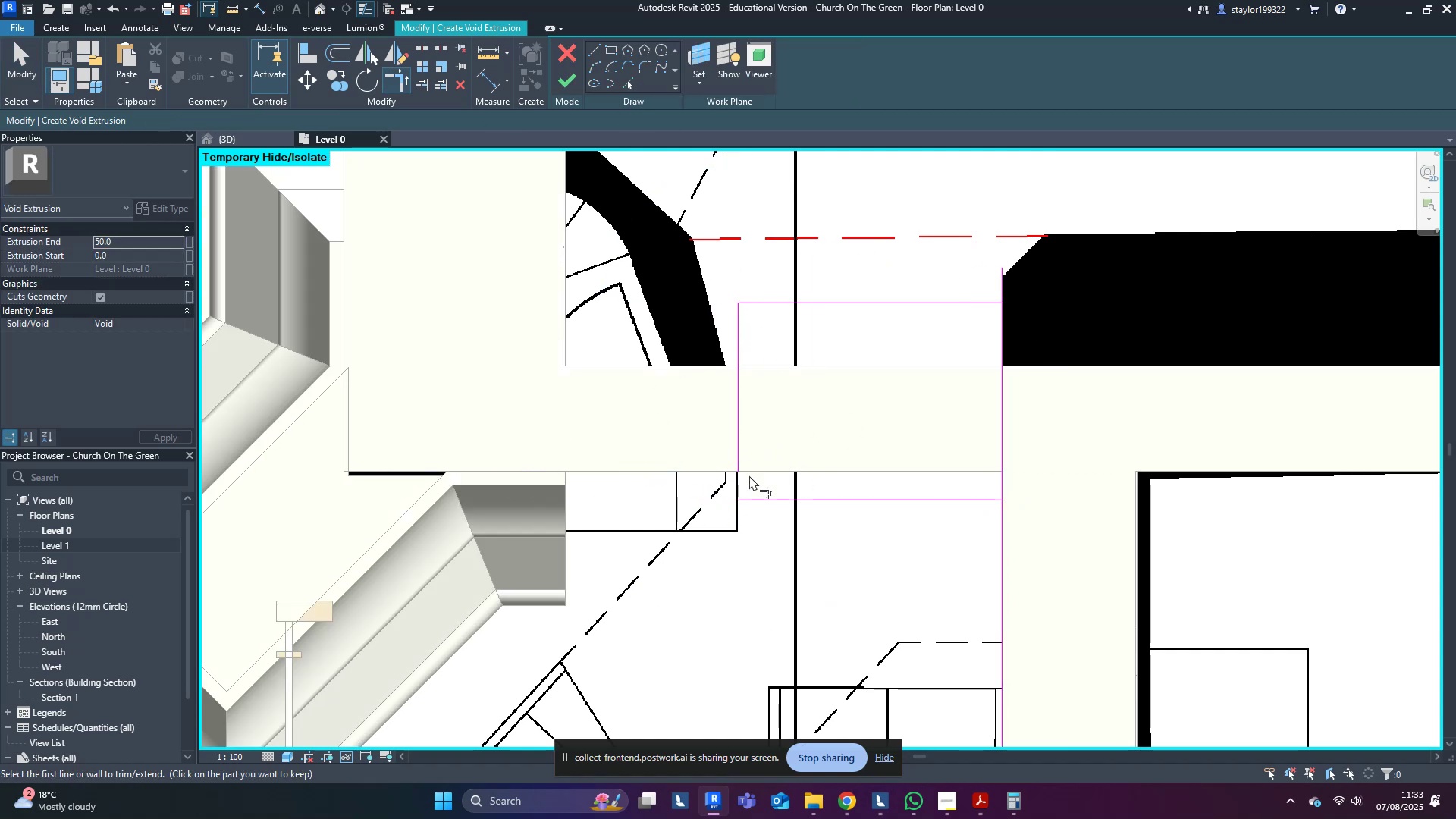 
left_click([757, 497])
 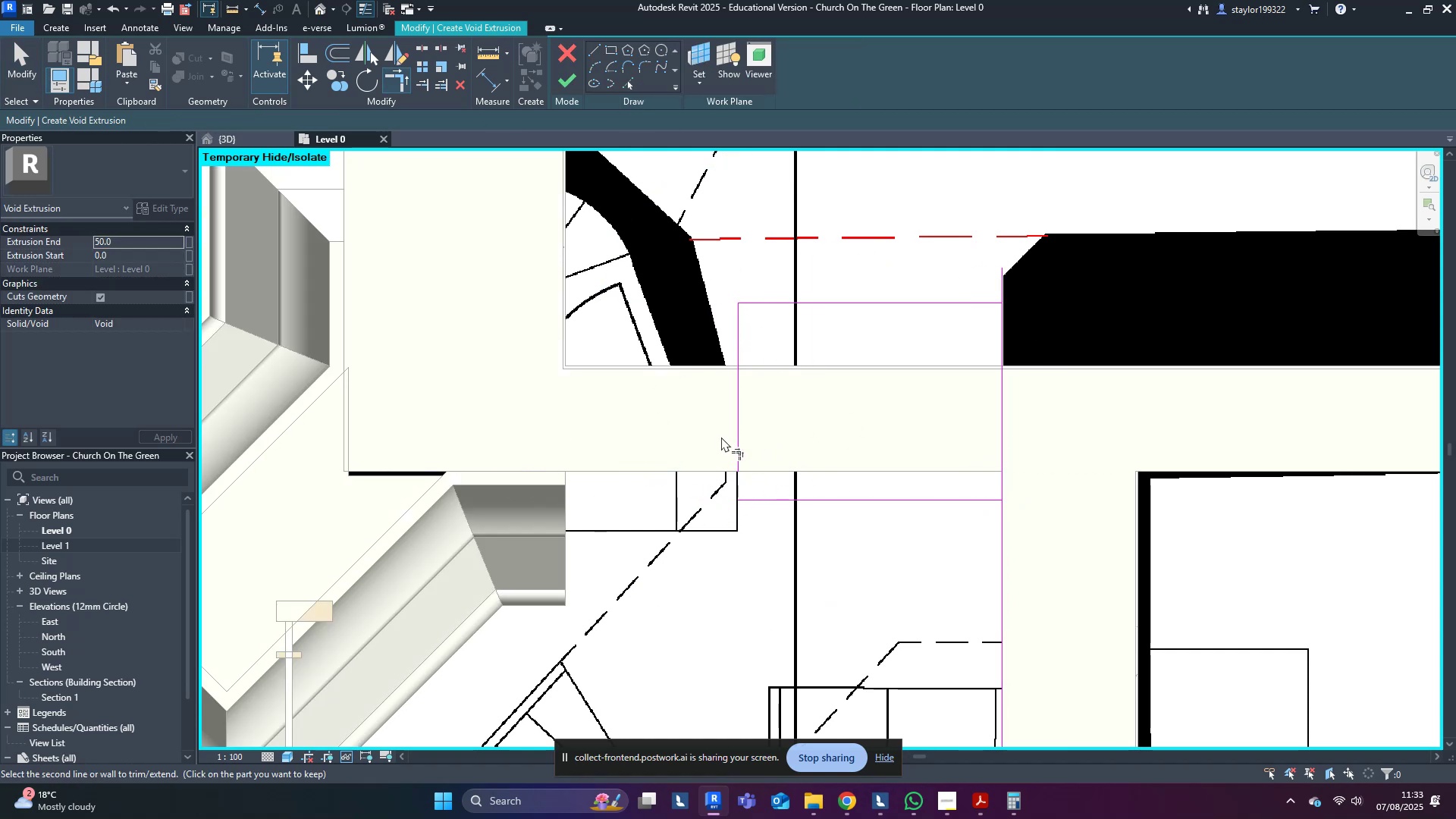 
left_click([736, 439])
 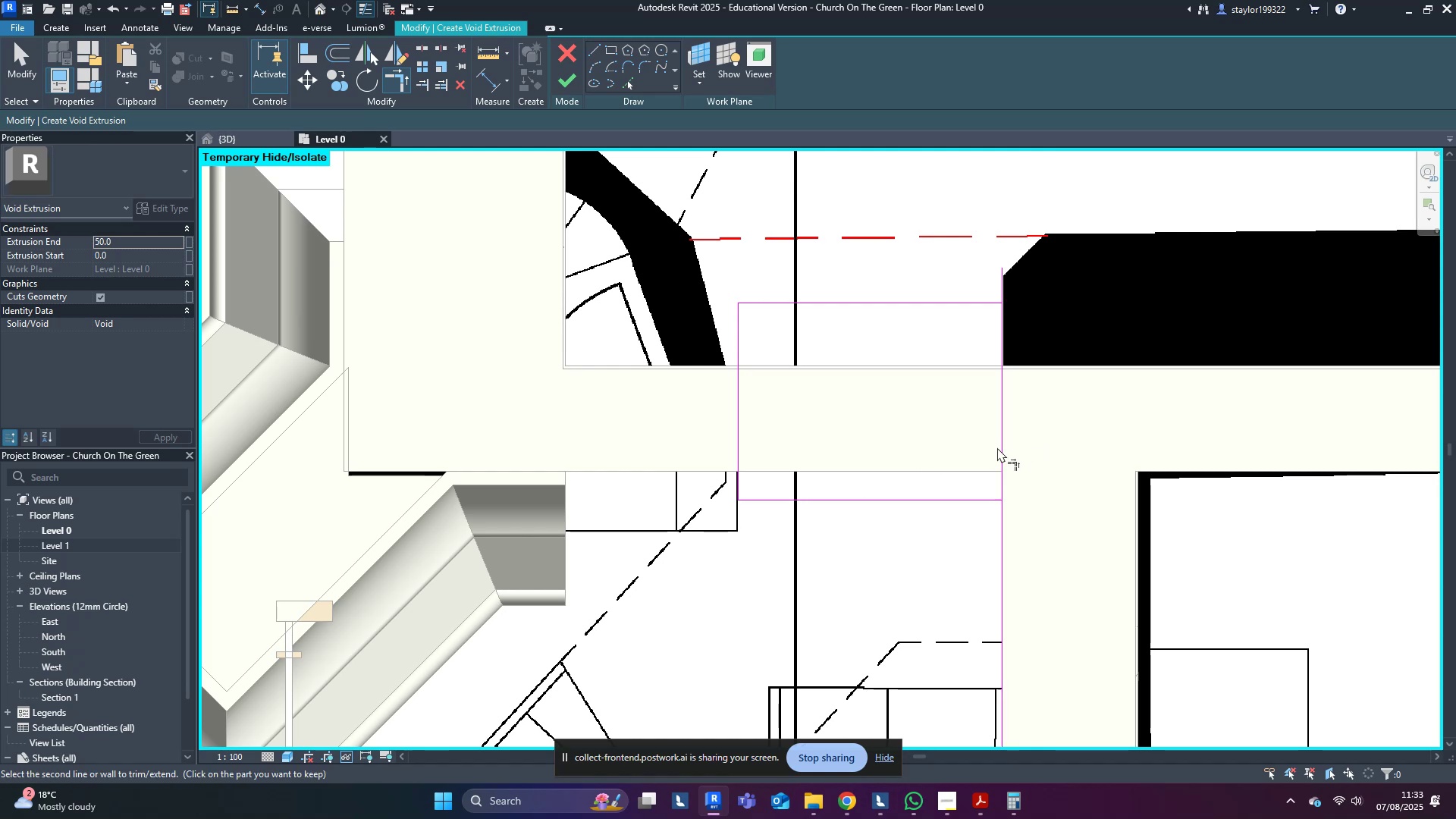 
double_click([984, 504])
 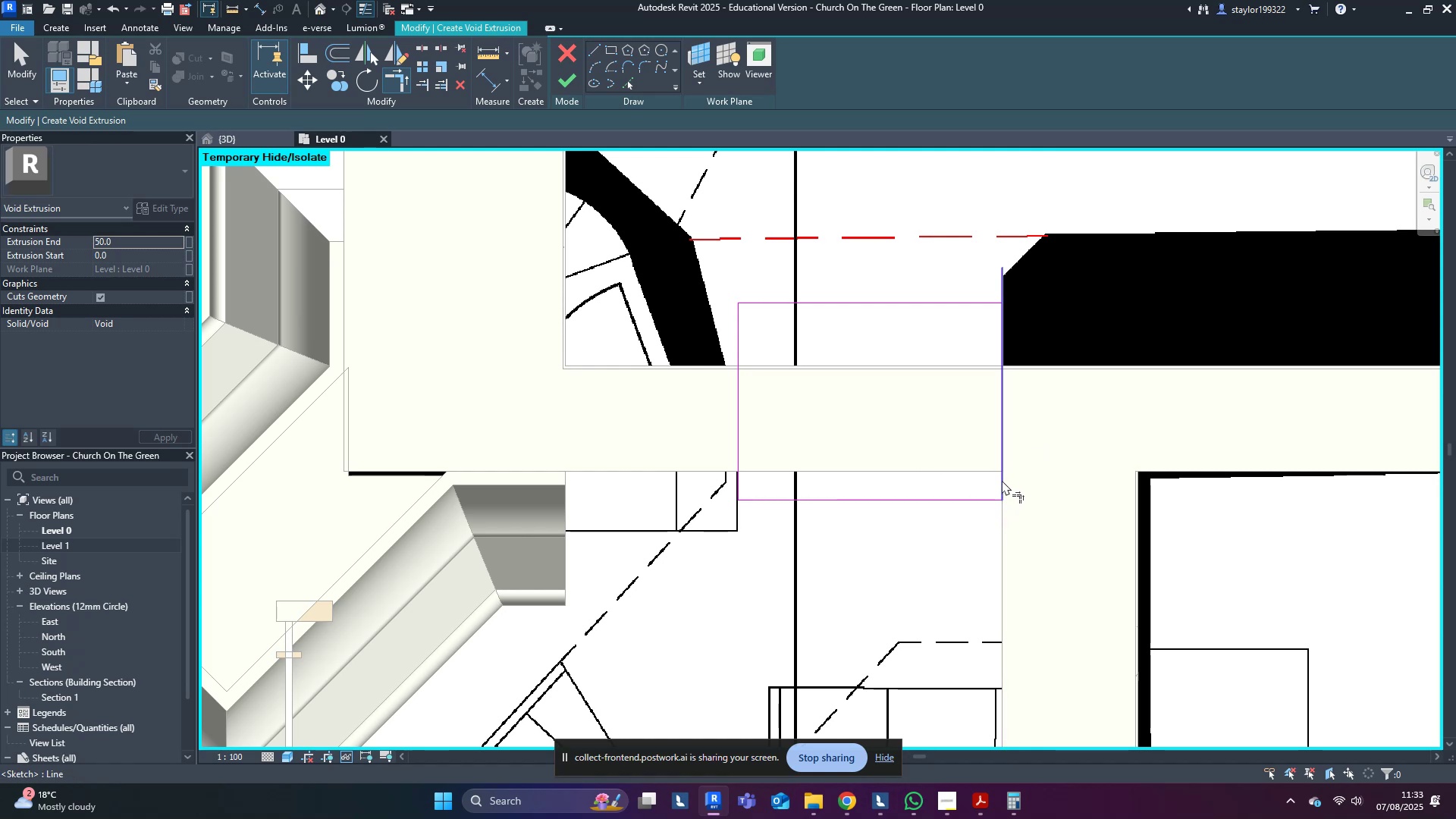 
triple_click([1002, 480])
 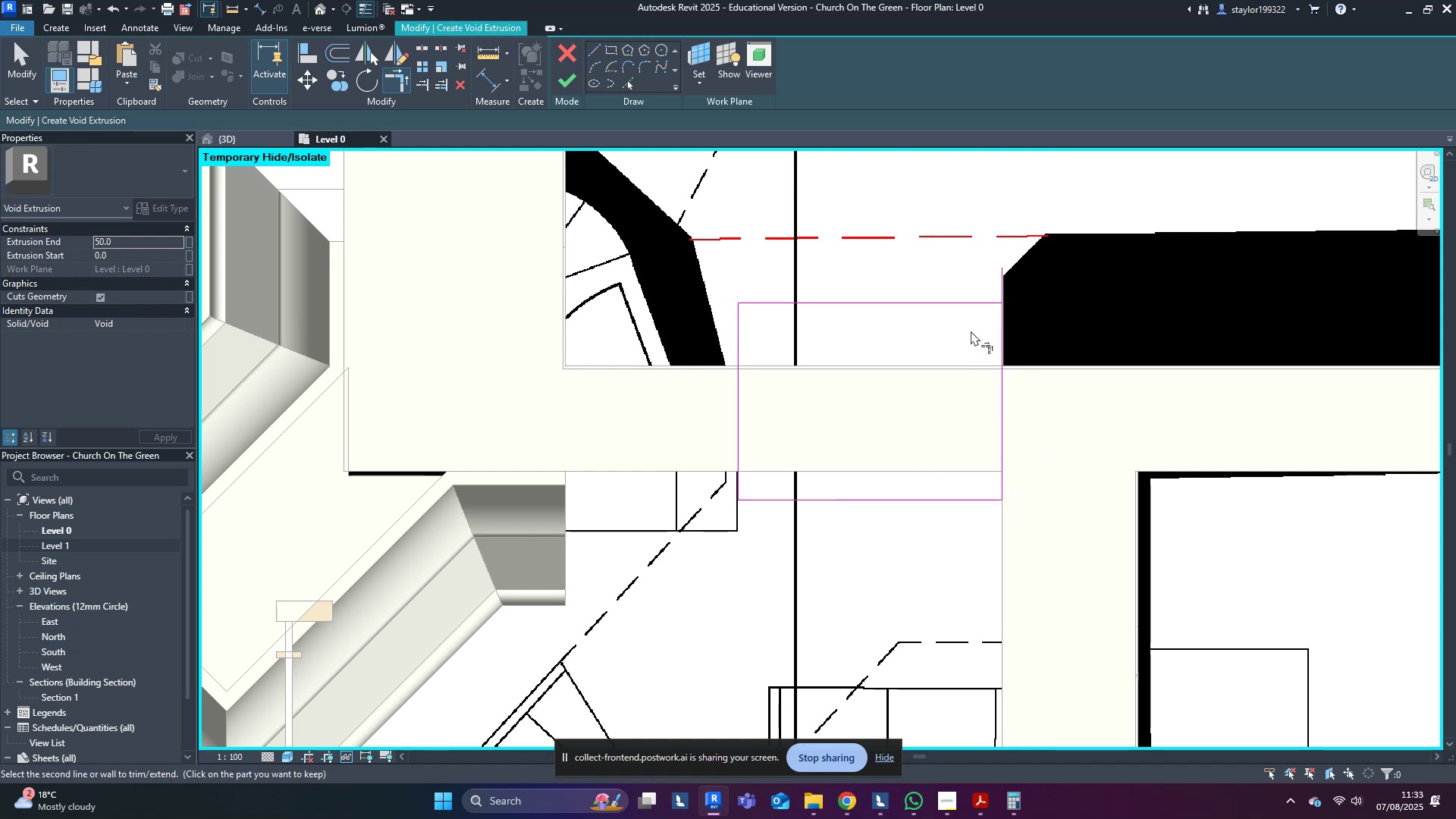 
left_click([971, 308])
 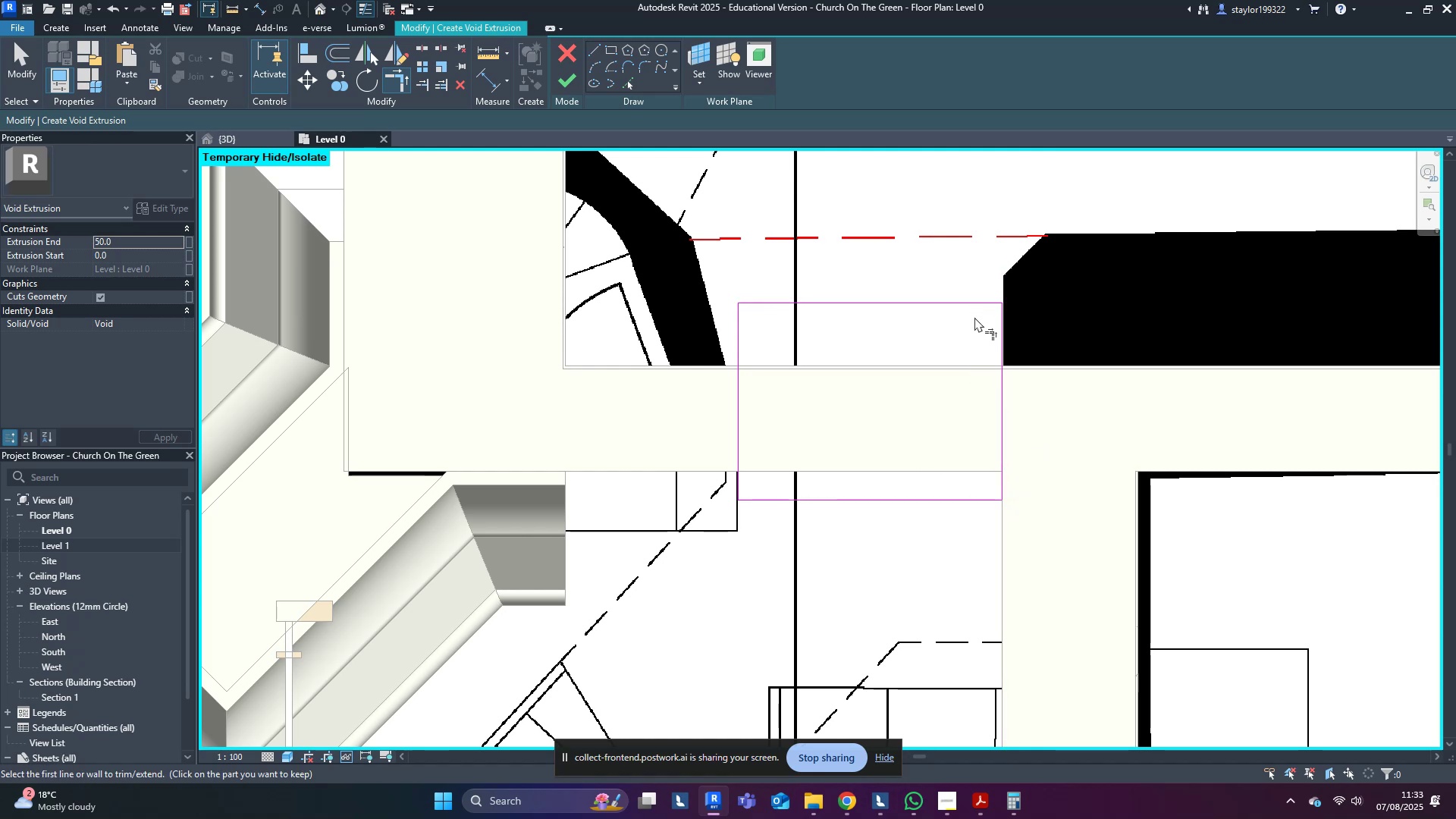 
middle_click([974, 318])
 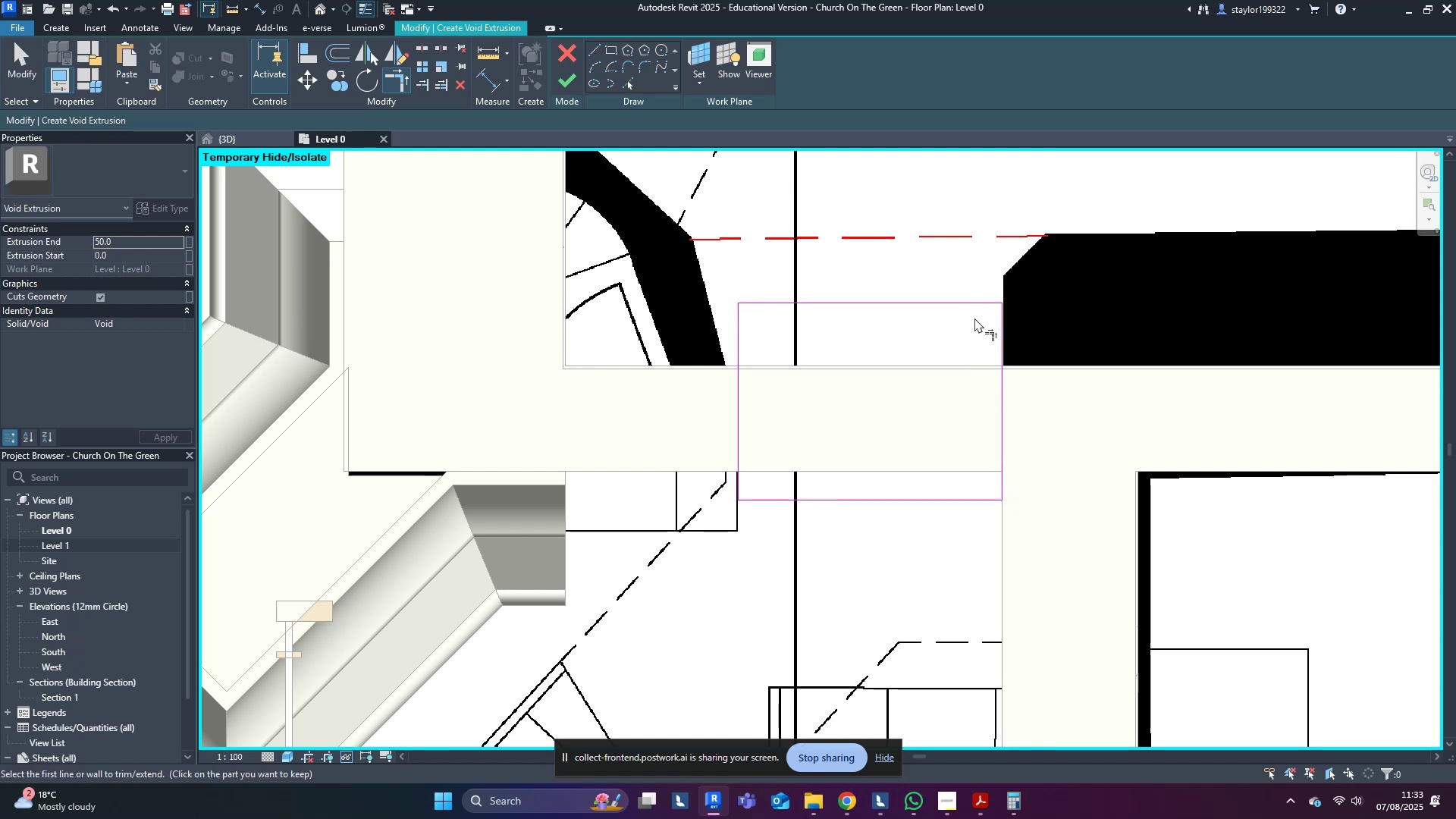 
type(md)
 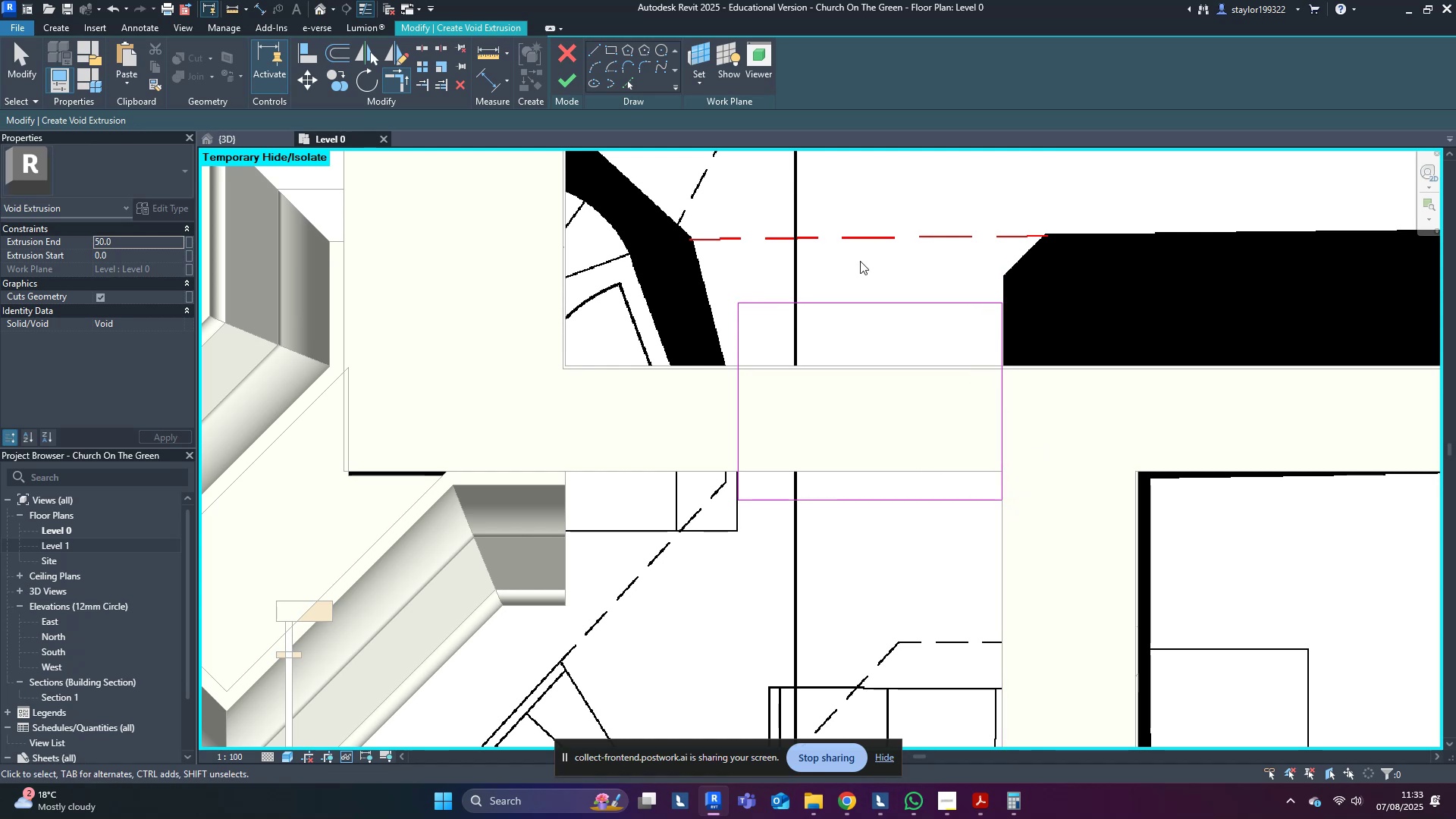 
left_click([846, 253])
 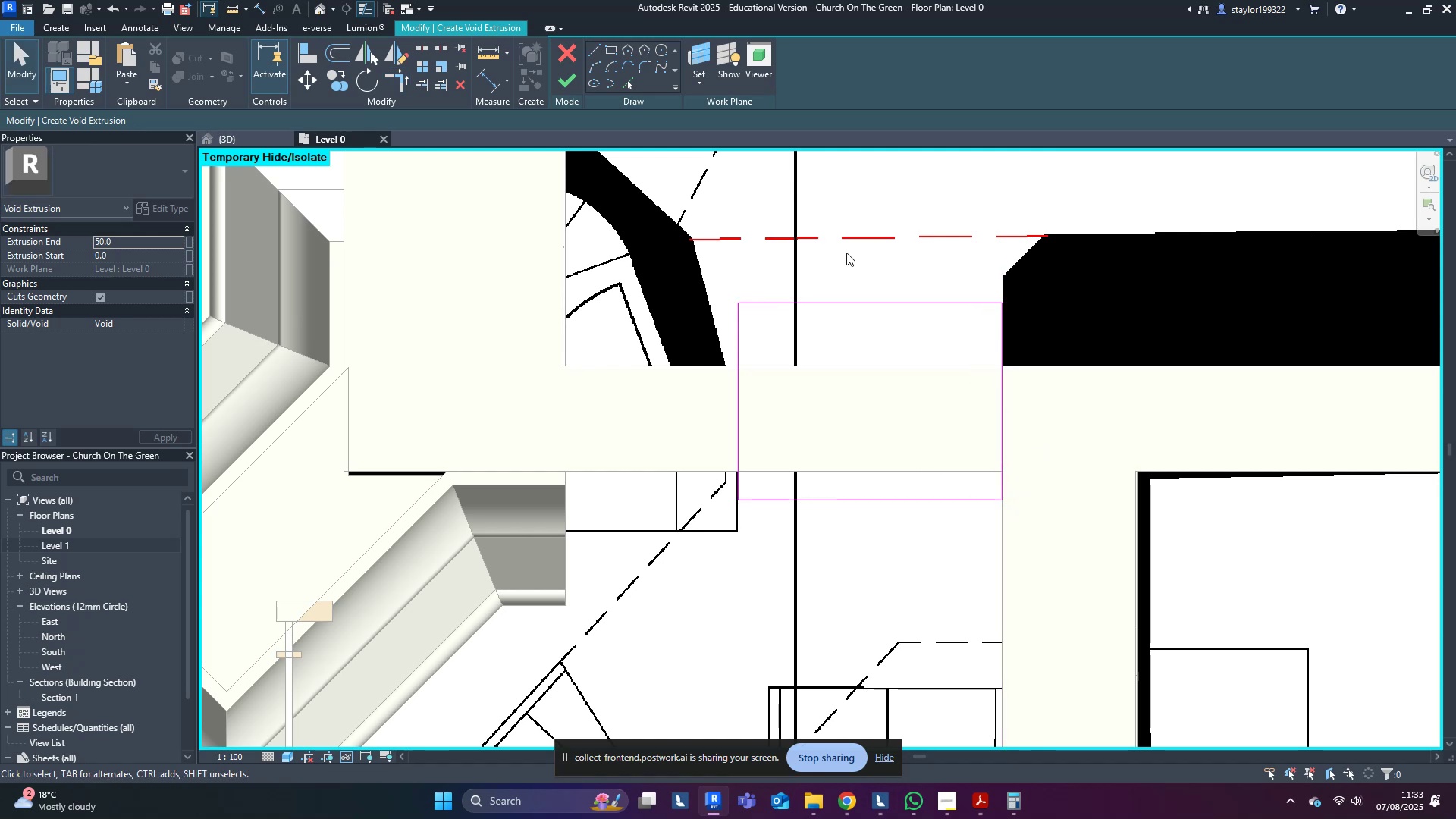 
type(sd)
 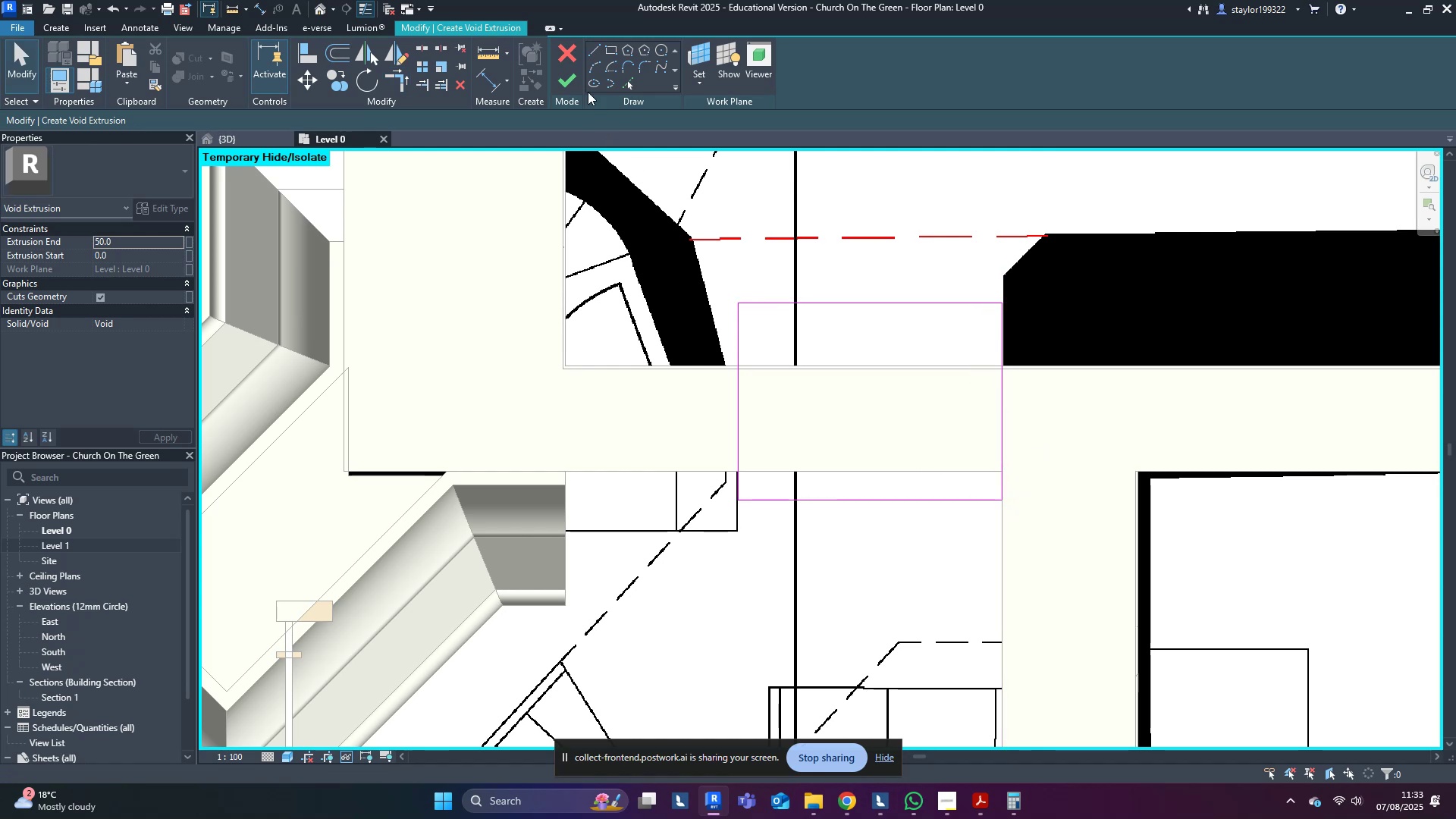 
left_click([568, 83])
 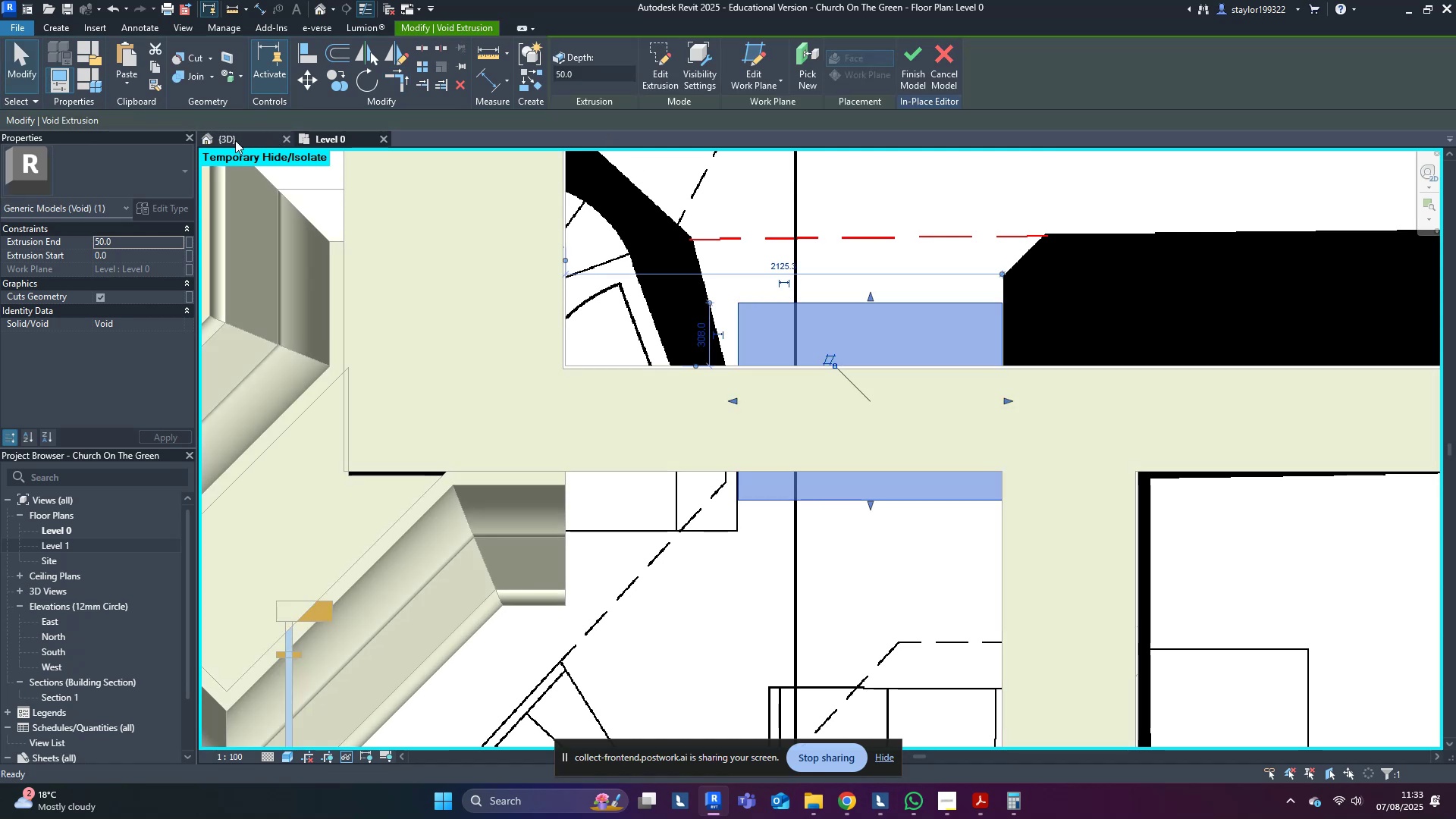 
left_click([228, 143])
 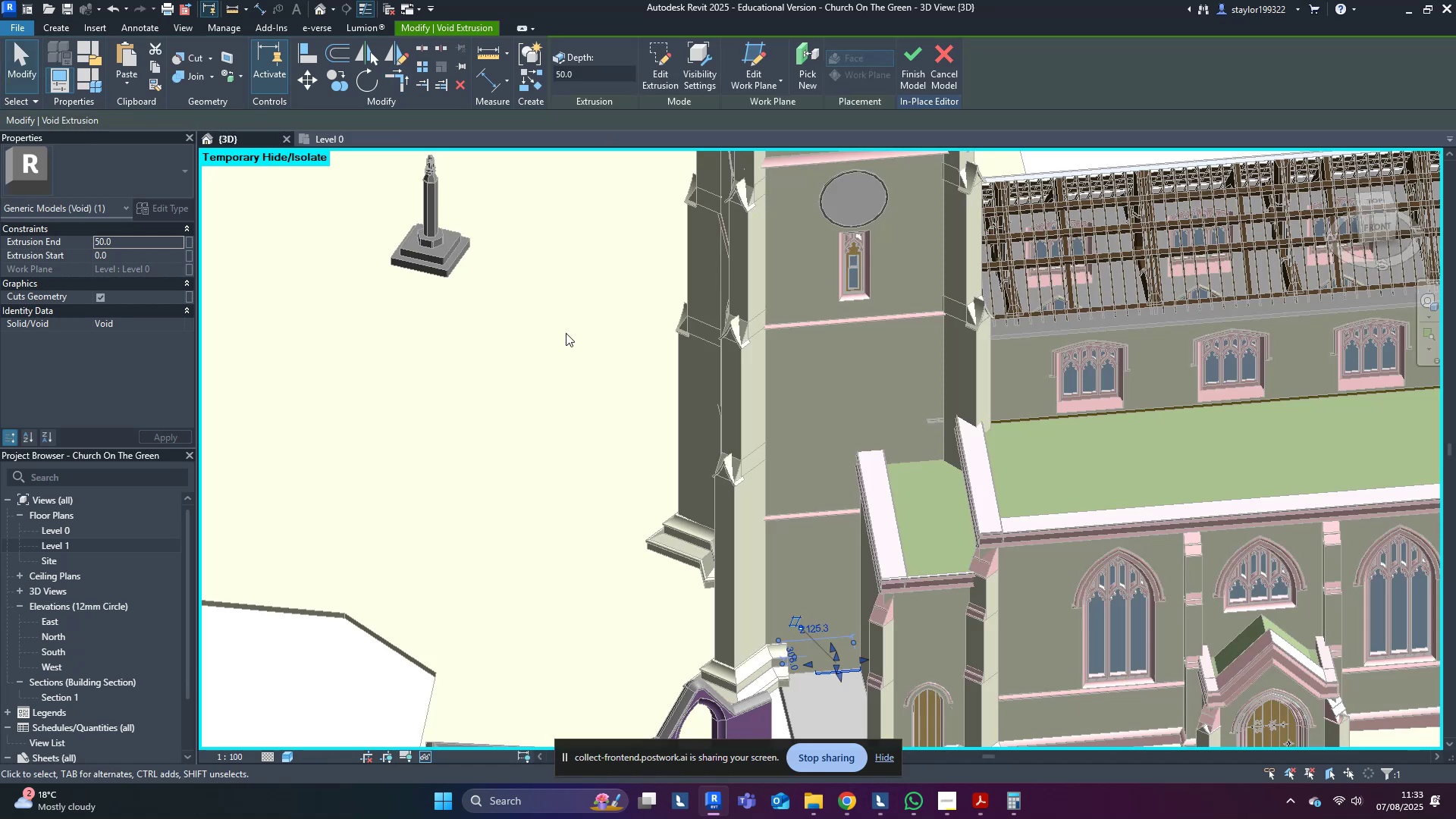 
middle_click([712, 453])
 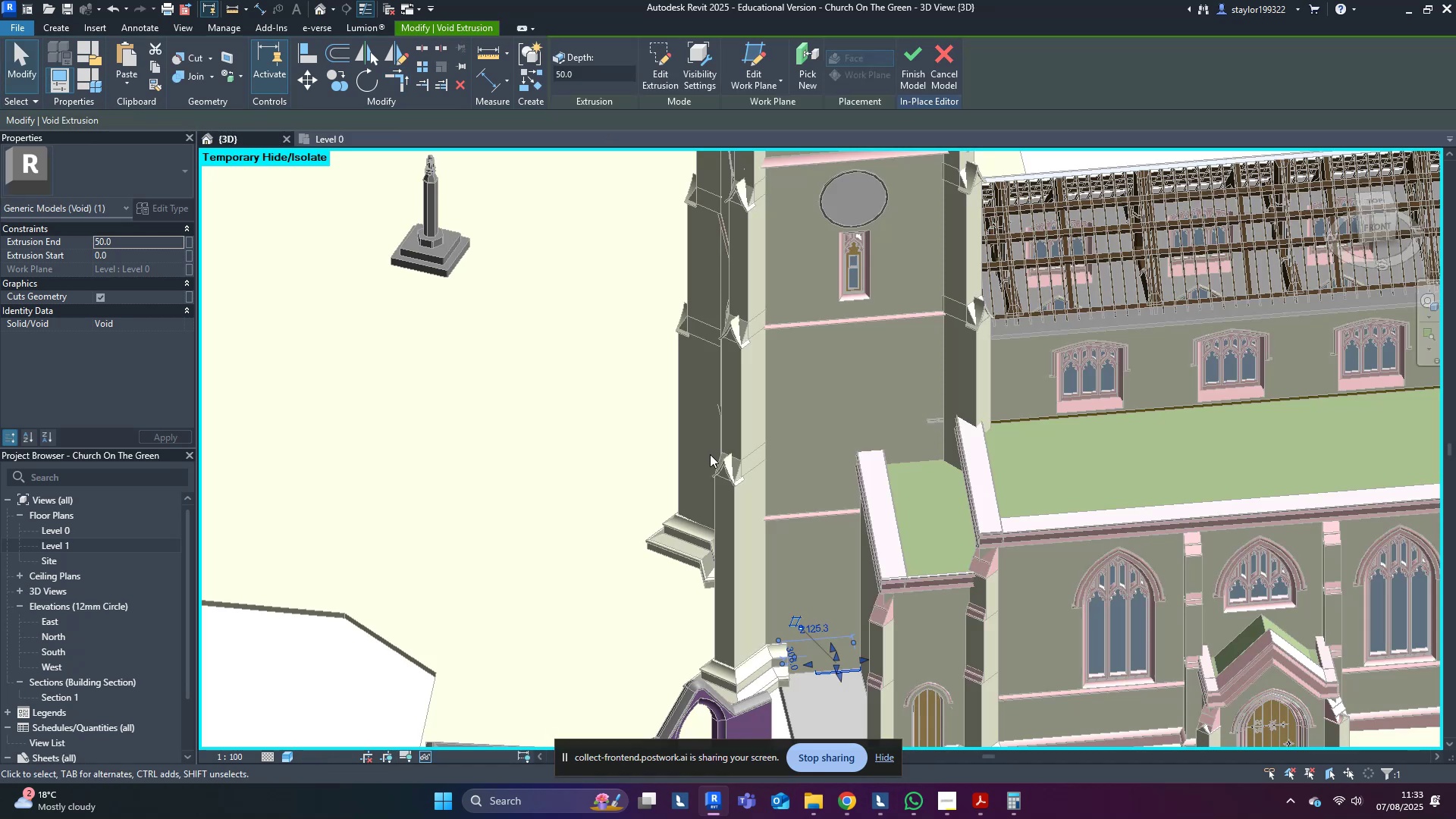 
scroll: coordinate [770, 531], scroll_direction: down, amount: 4.0
 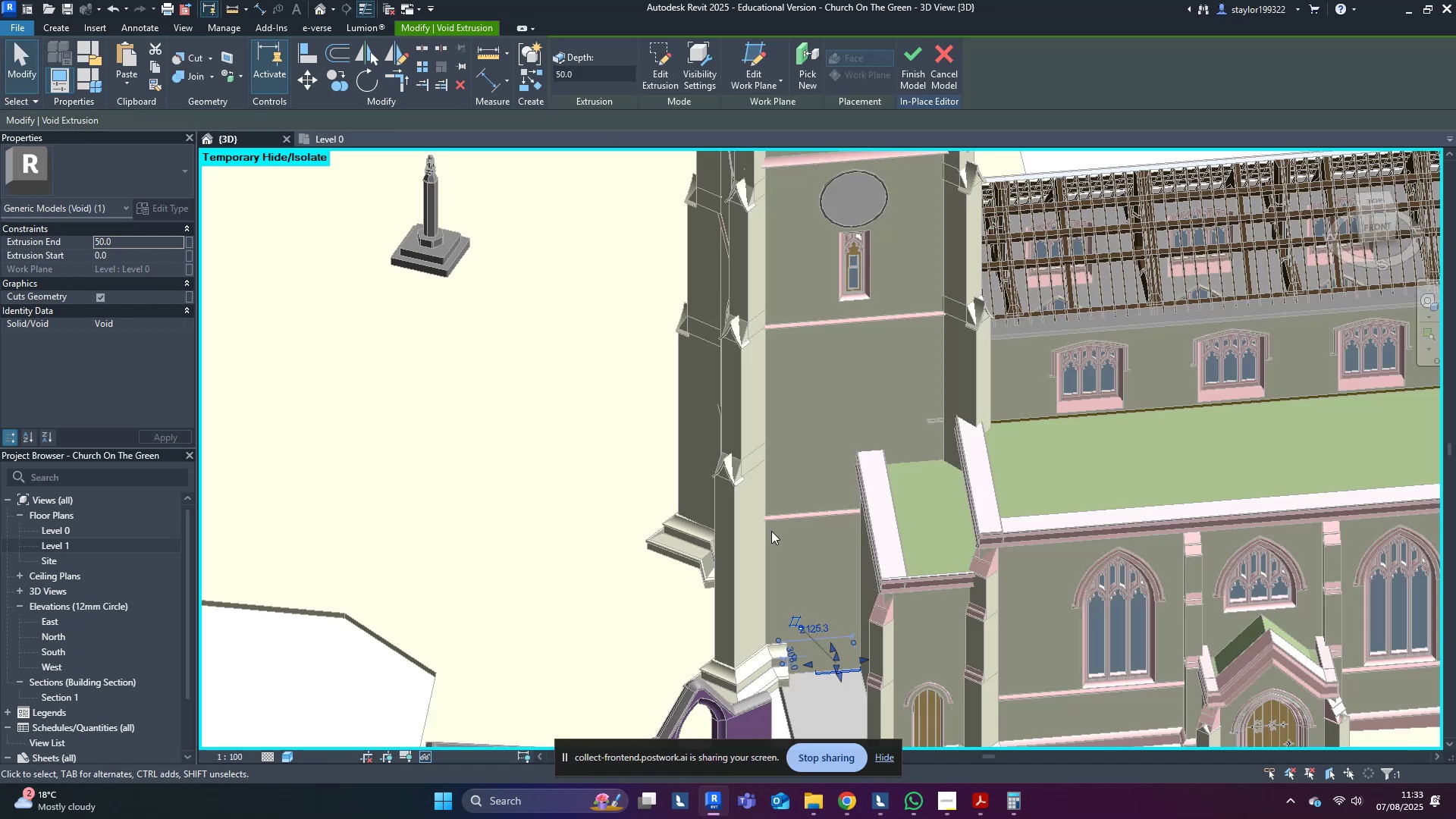 
hold_key(key=ShiftLeft, duration=0.31)
 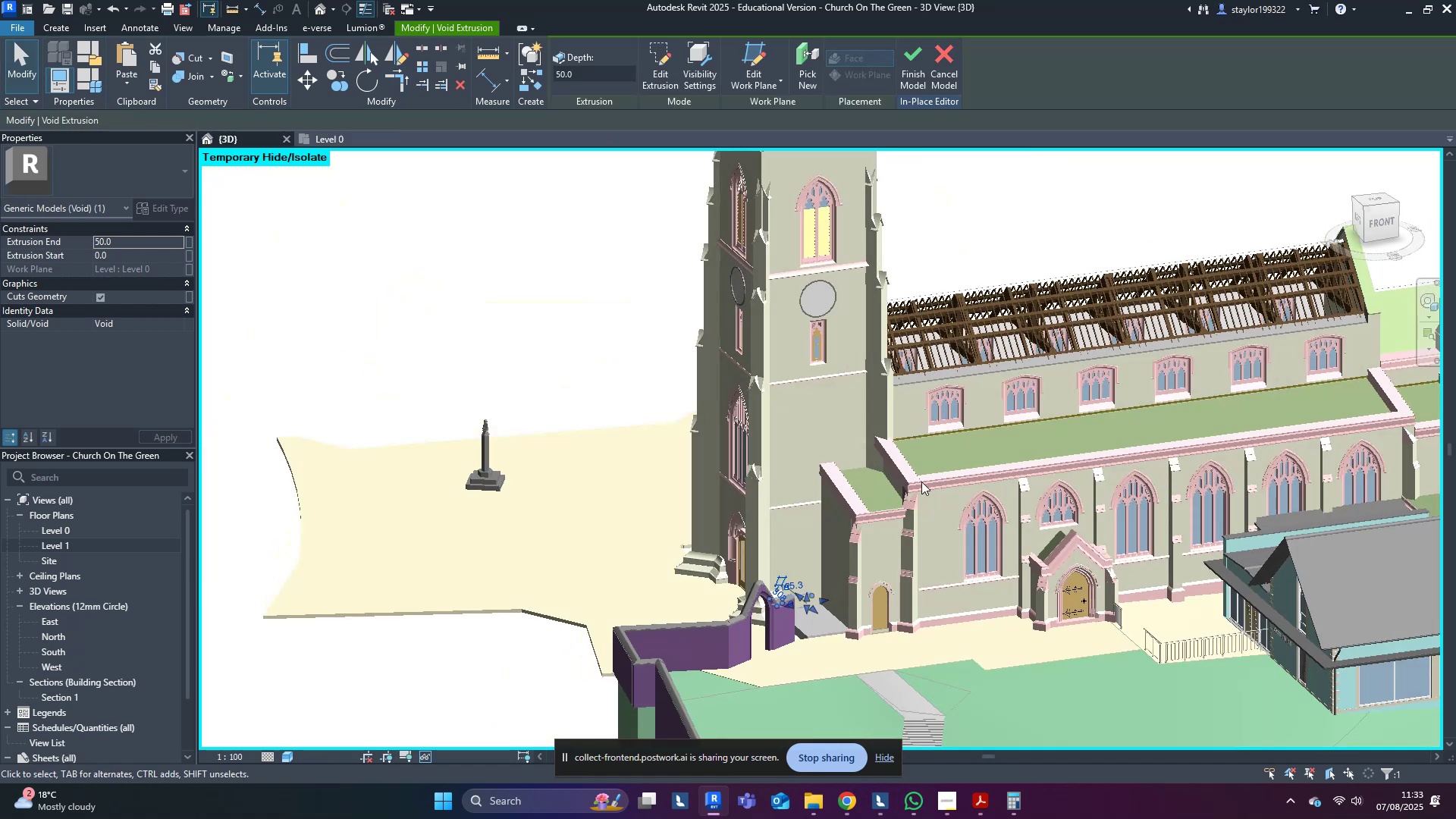 
scroll: coordinate [821, 596], scroll_direction: up, amount: 8.0
 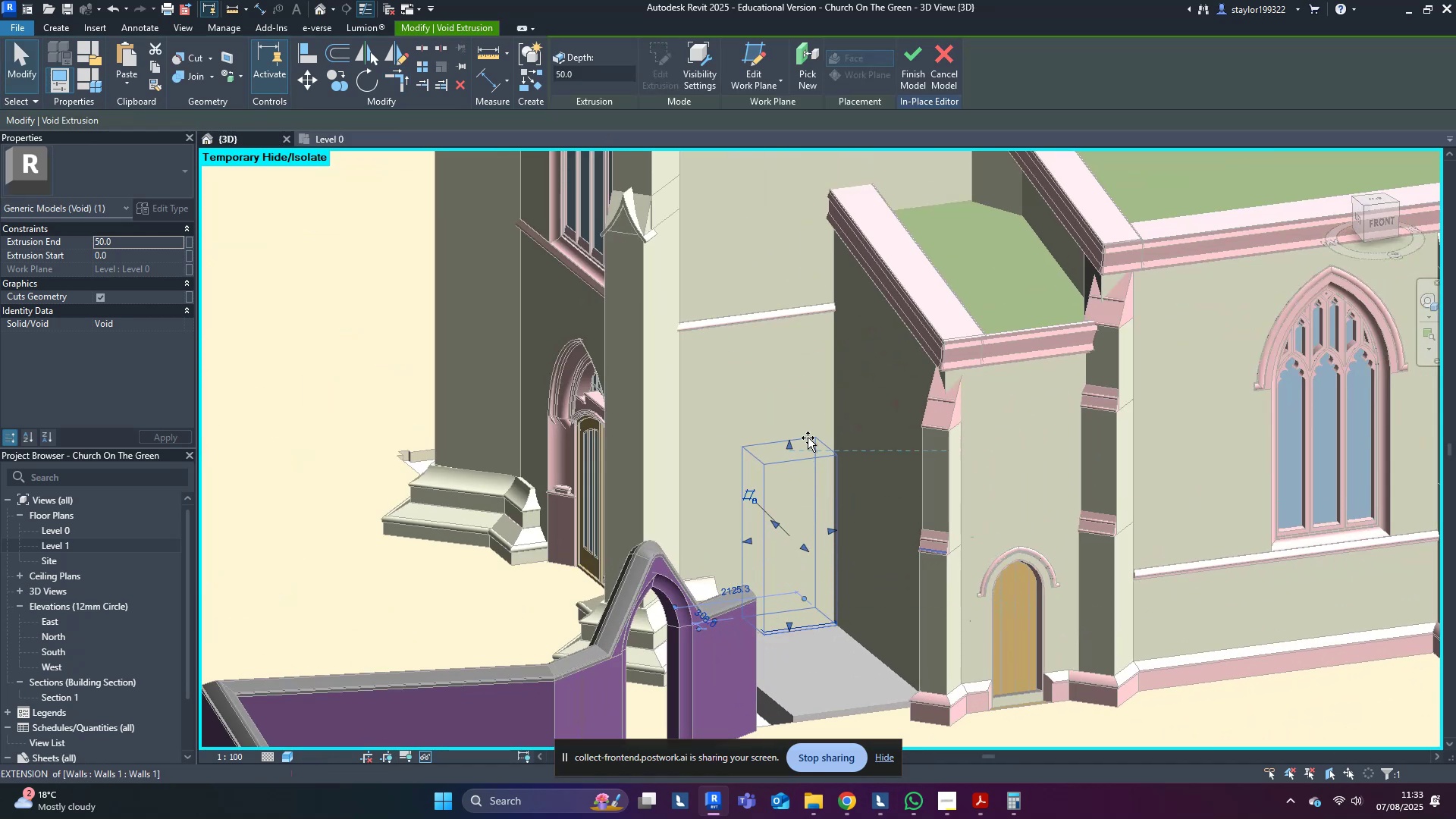 
left_click([836, 676])
 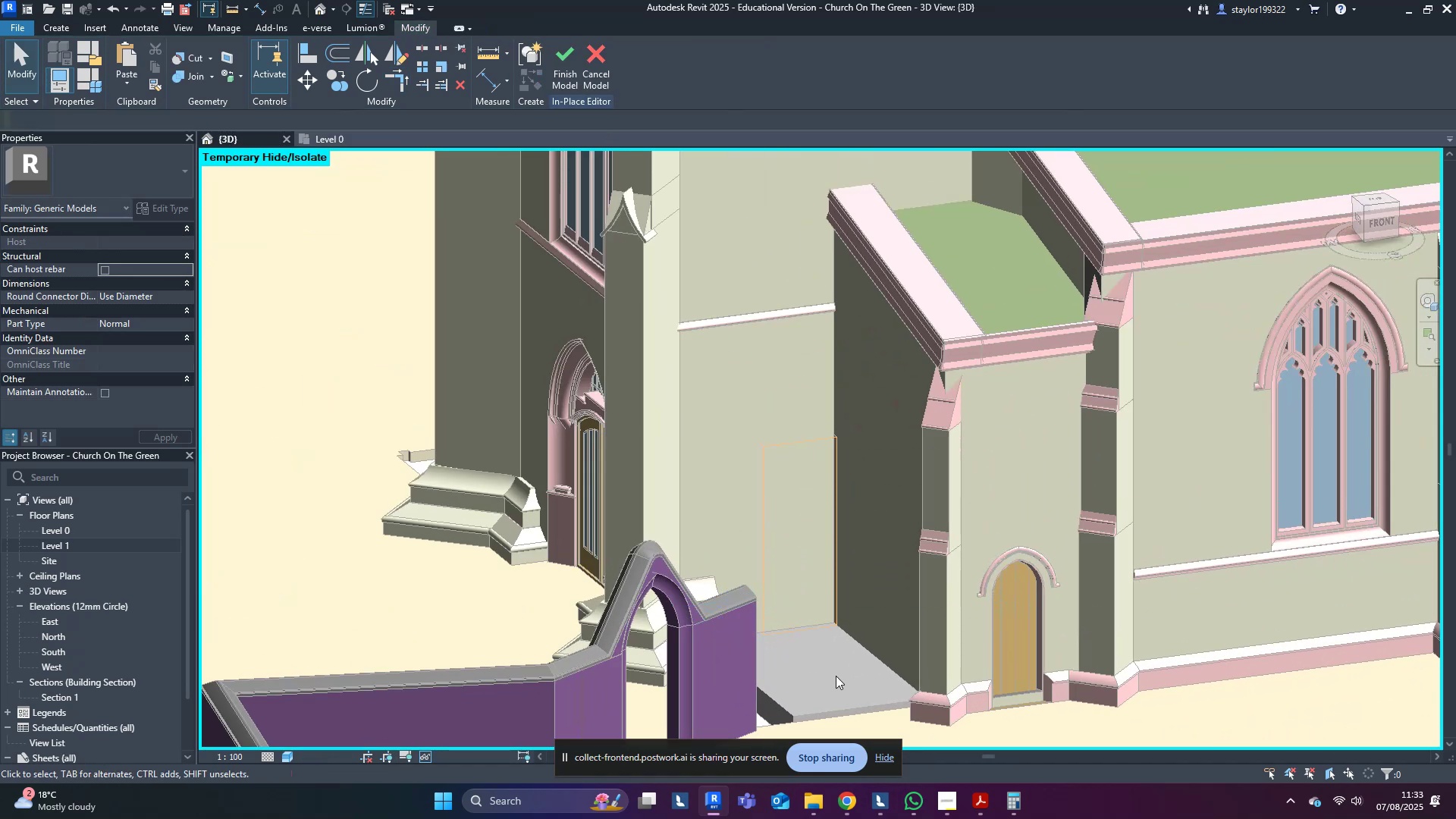 
hold_key(key=ShiftLeft, duration=1.32)
 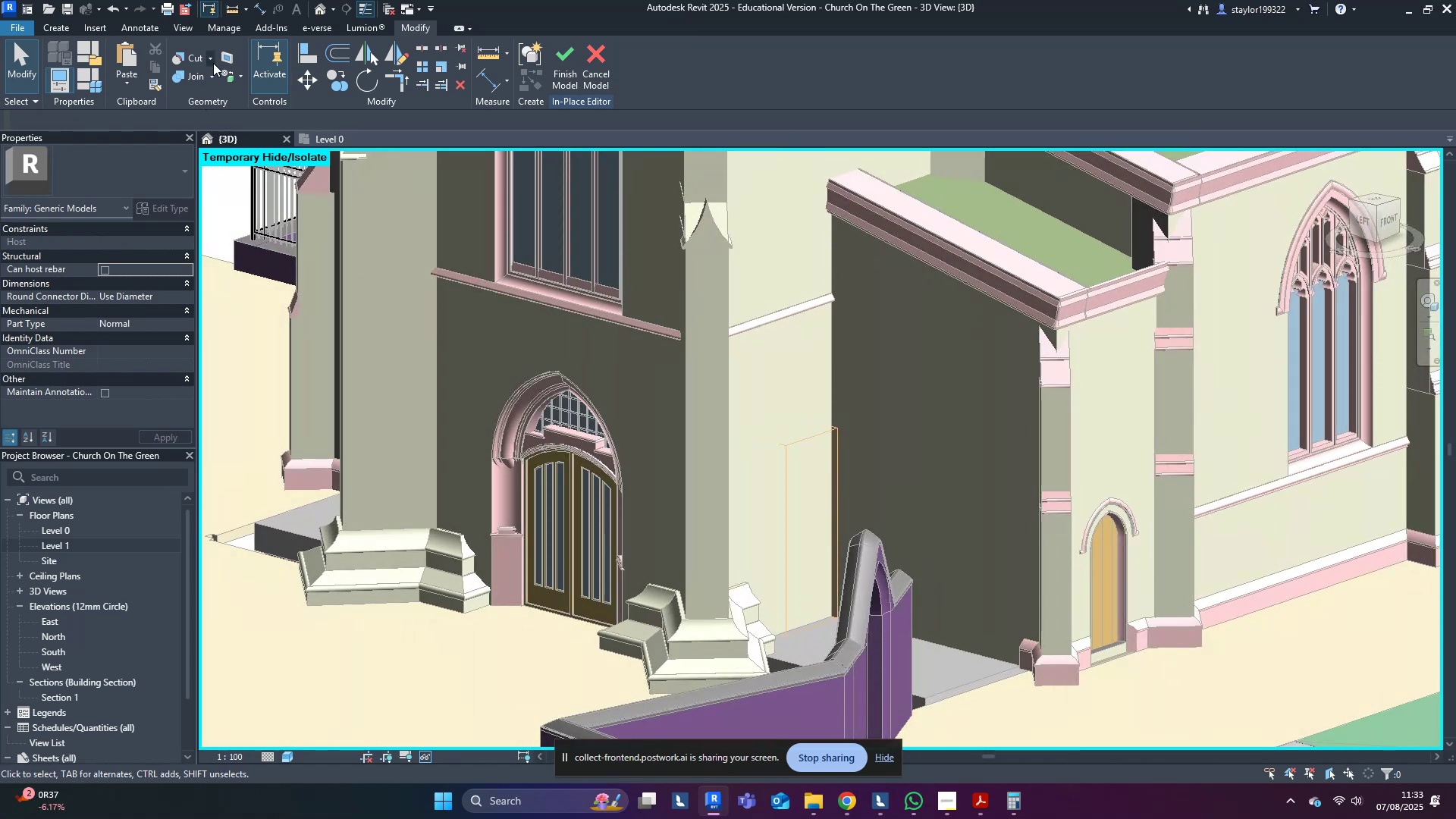 
left_click([202, 57])
 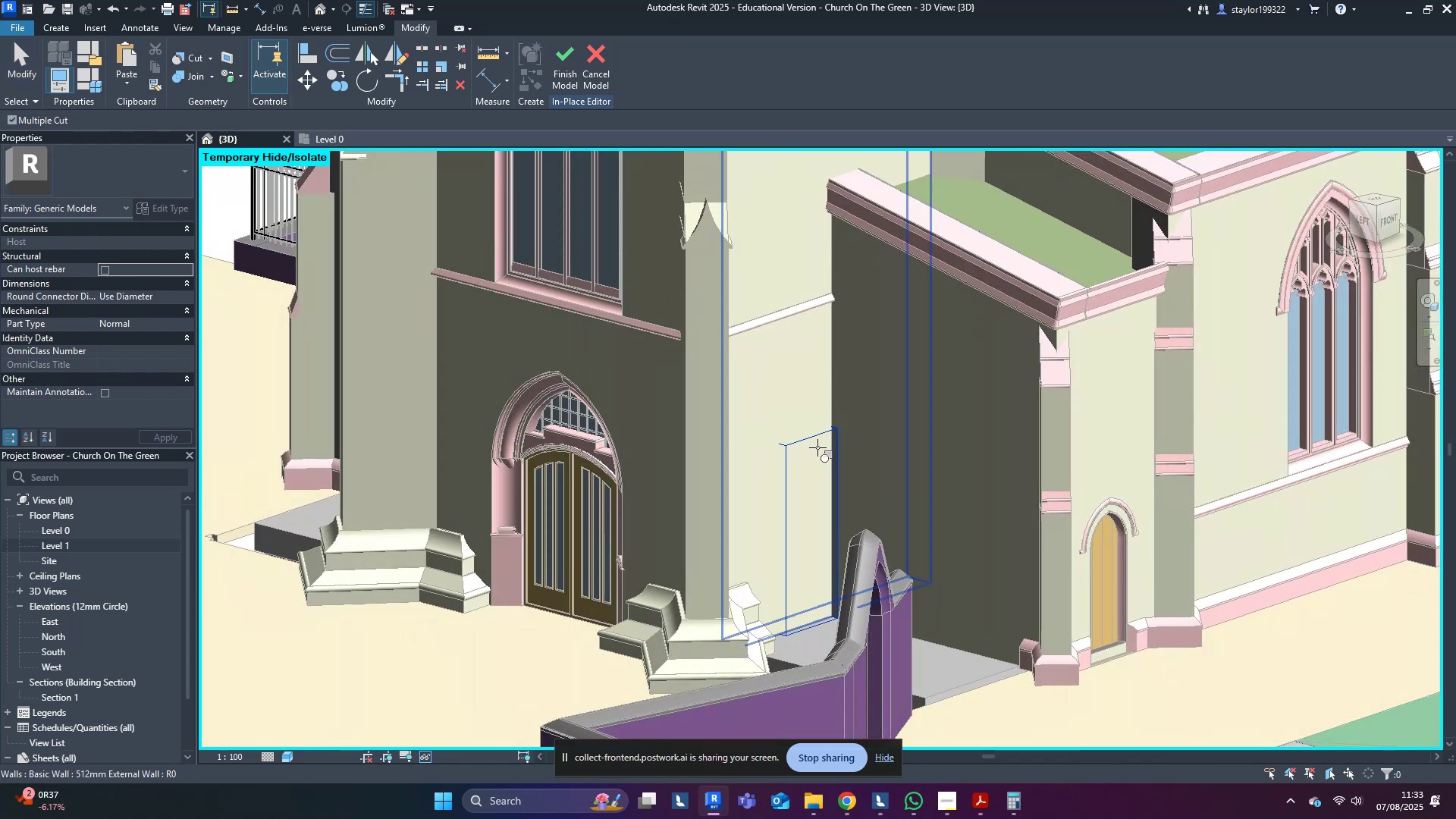 
double_click([786, 380])
 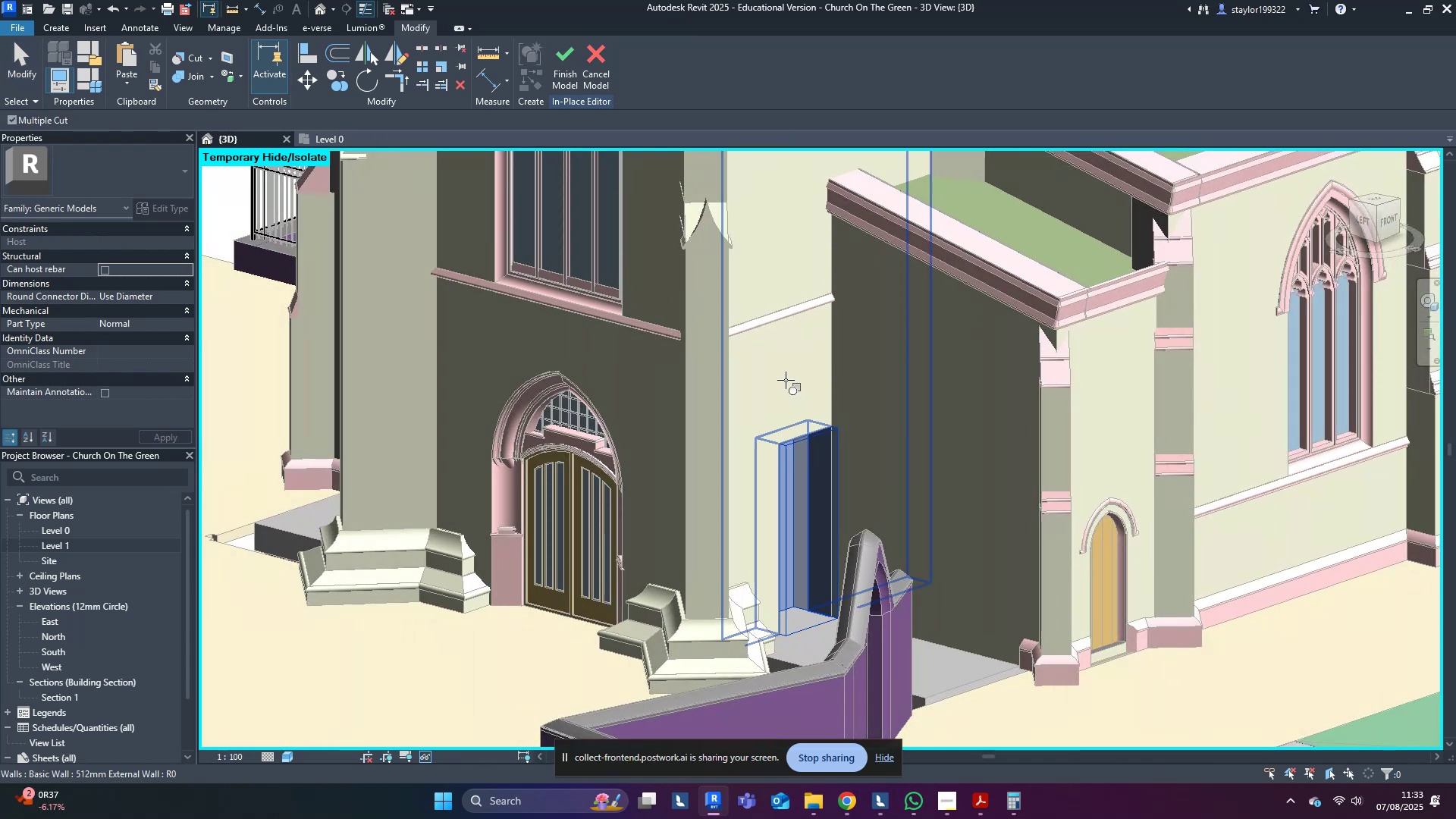 
key(Escape)
 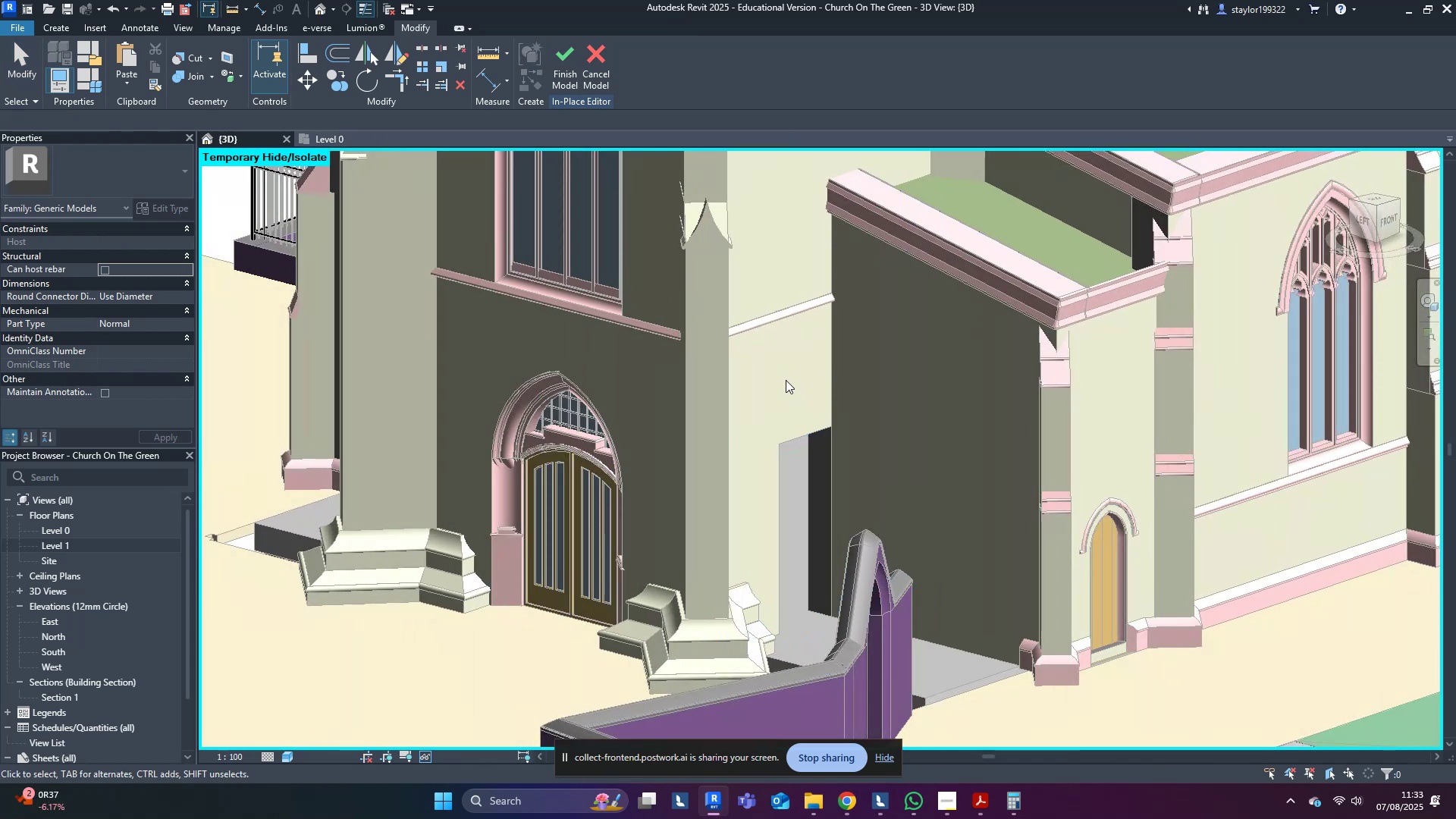 
key(Escape)
 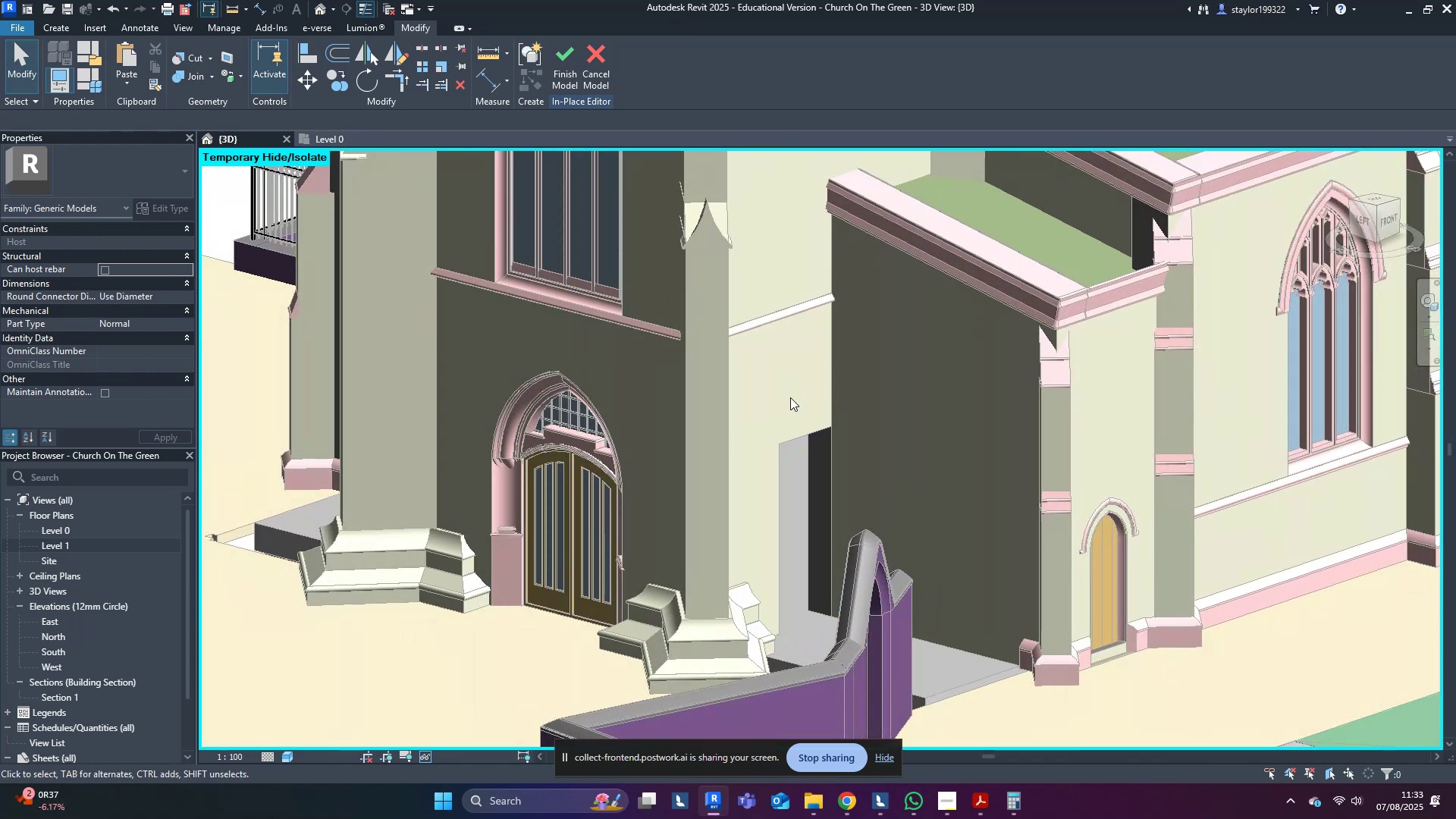 
key(Escape)
 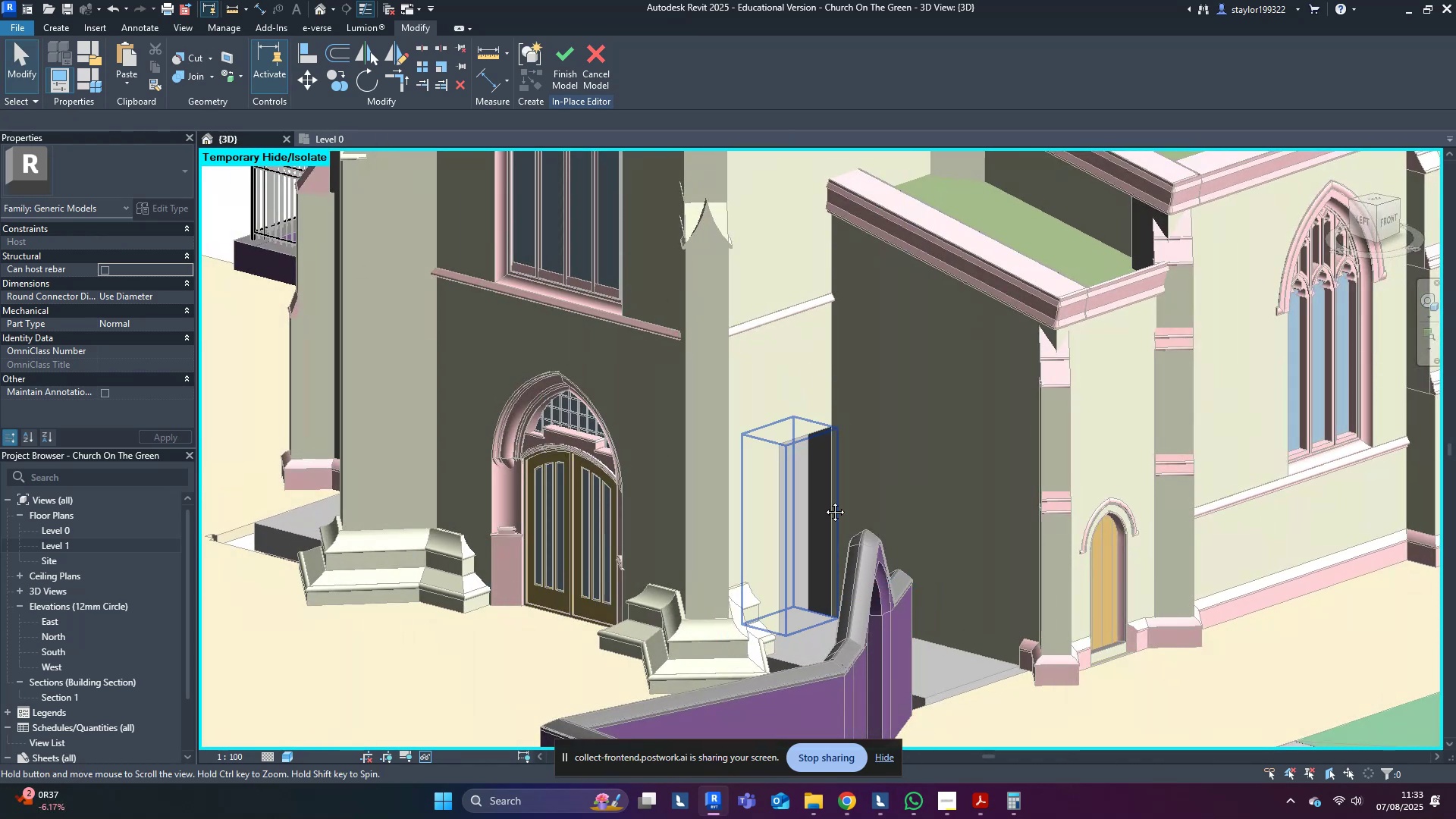 
middle_click([824, 500])
 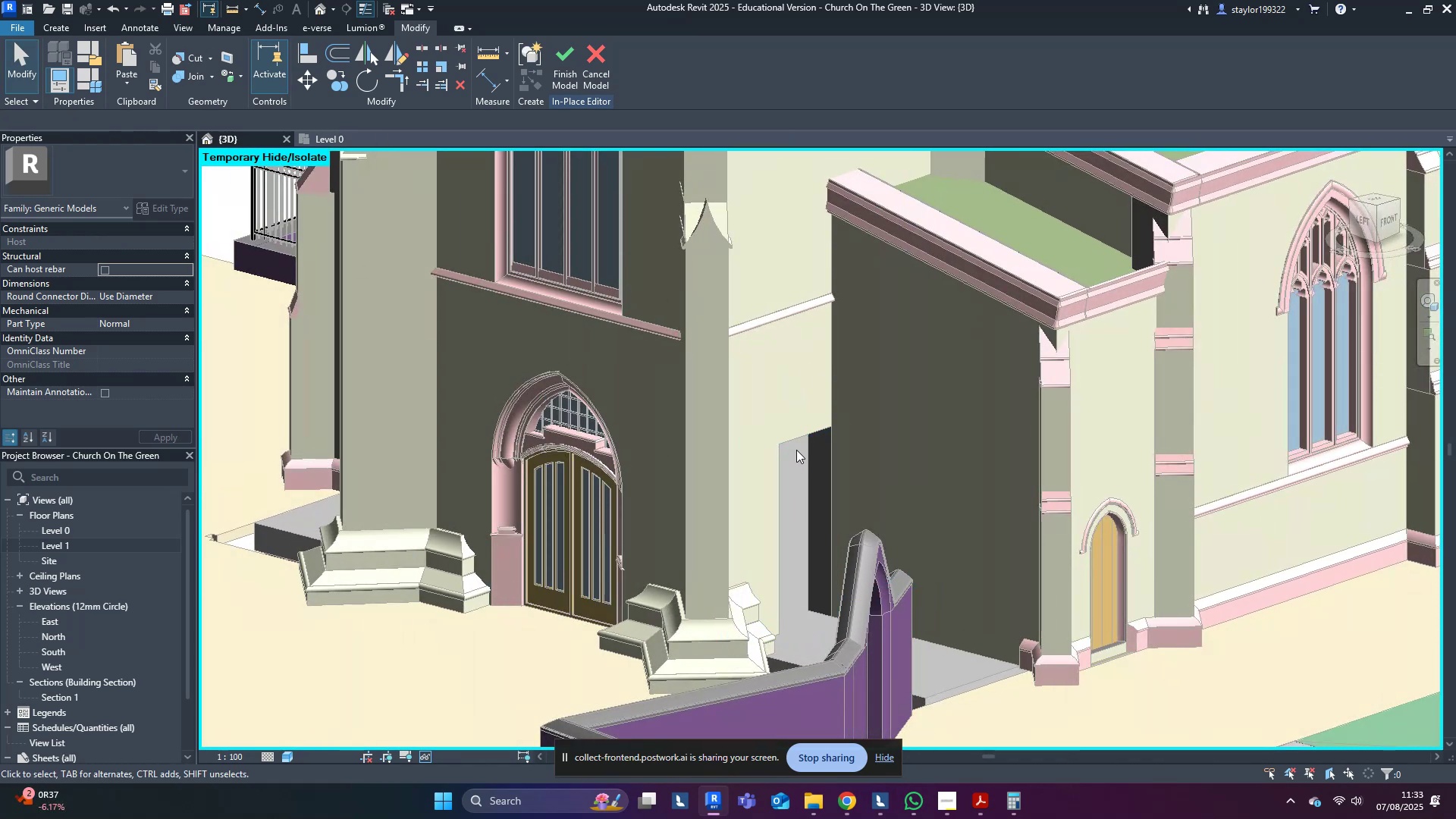 
left_click([795, 444])
 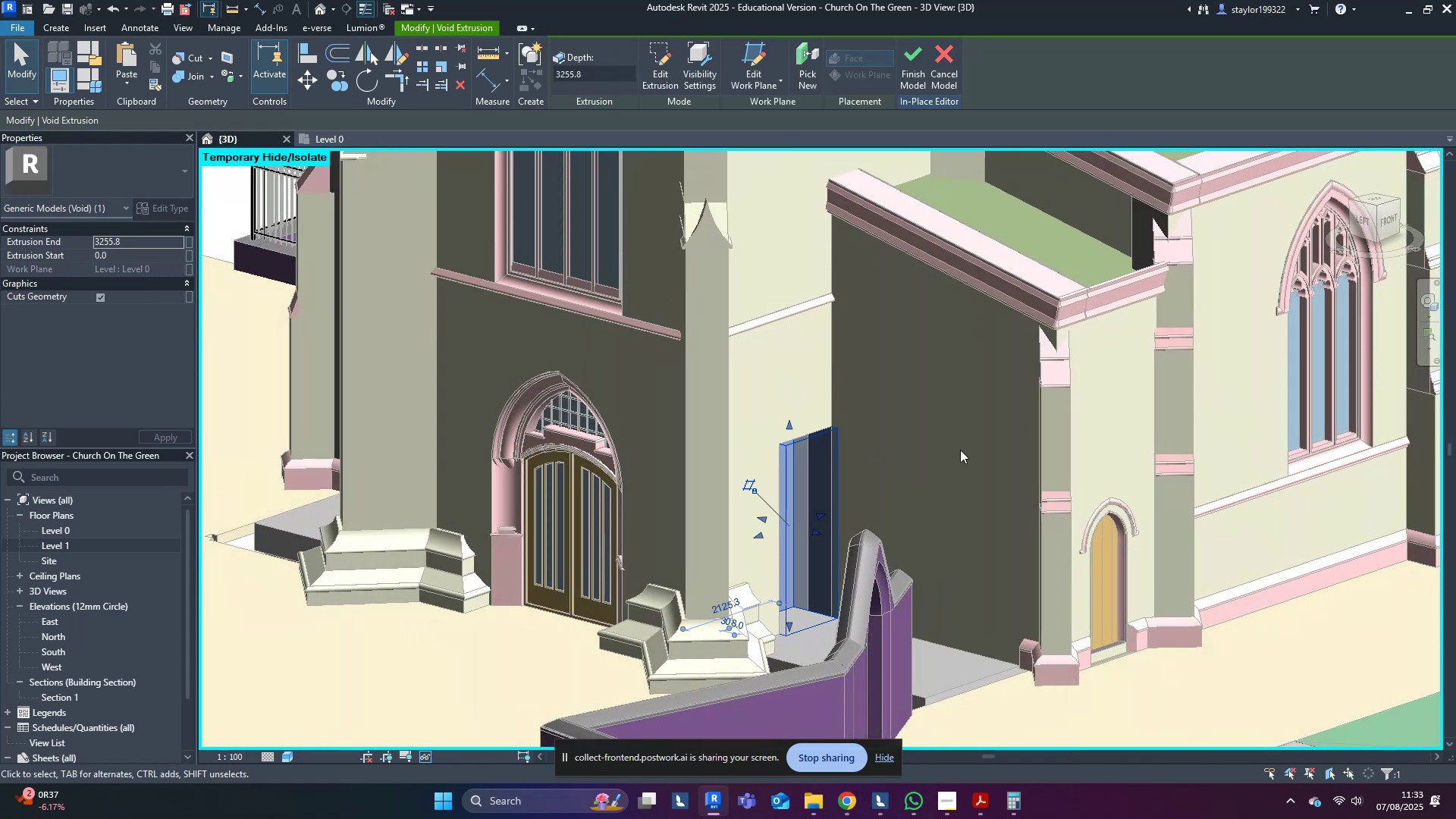 
type(hr)
 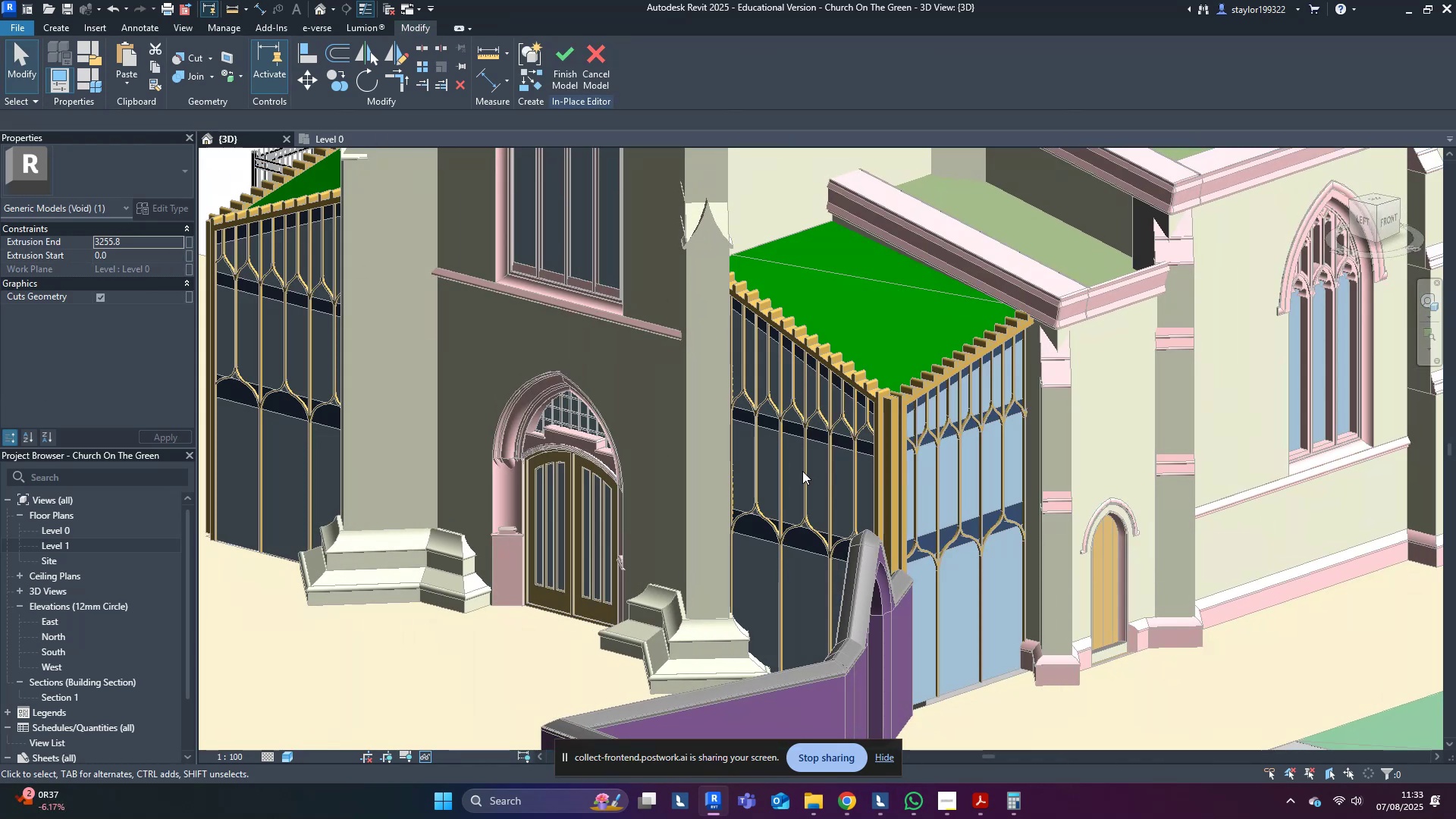 
middle_click([770, 468])
 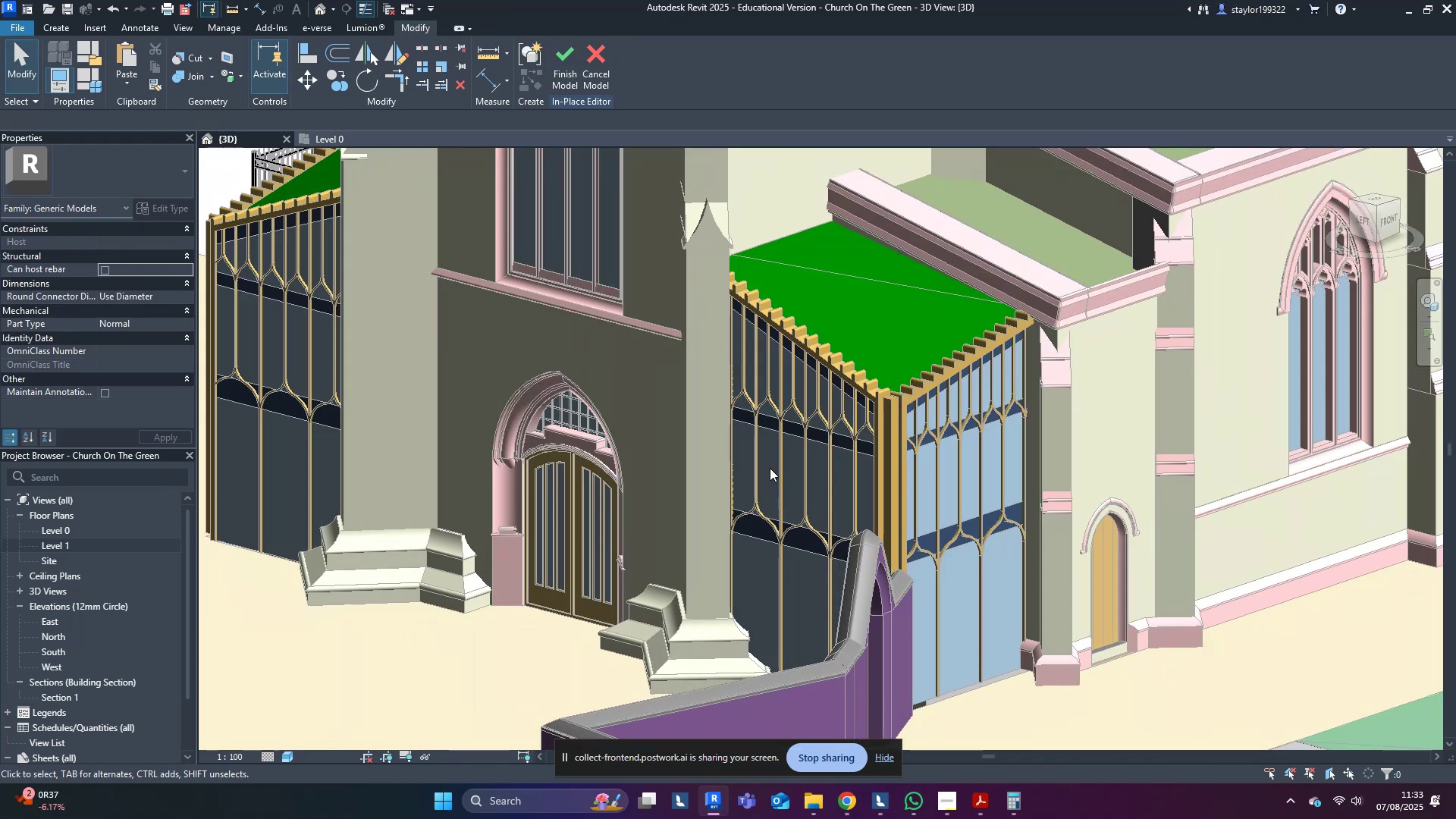 
type(wf)
 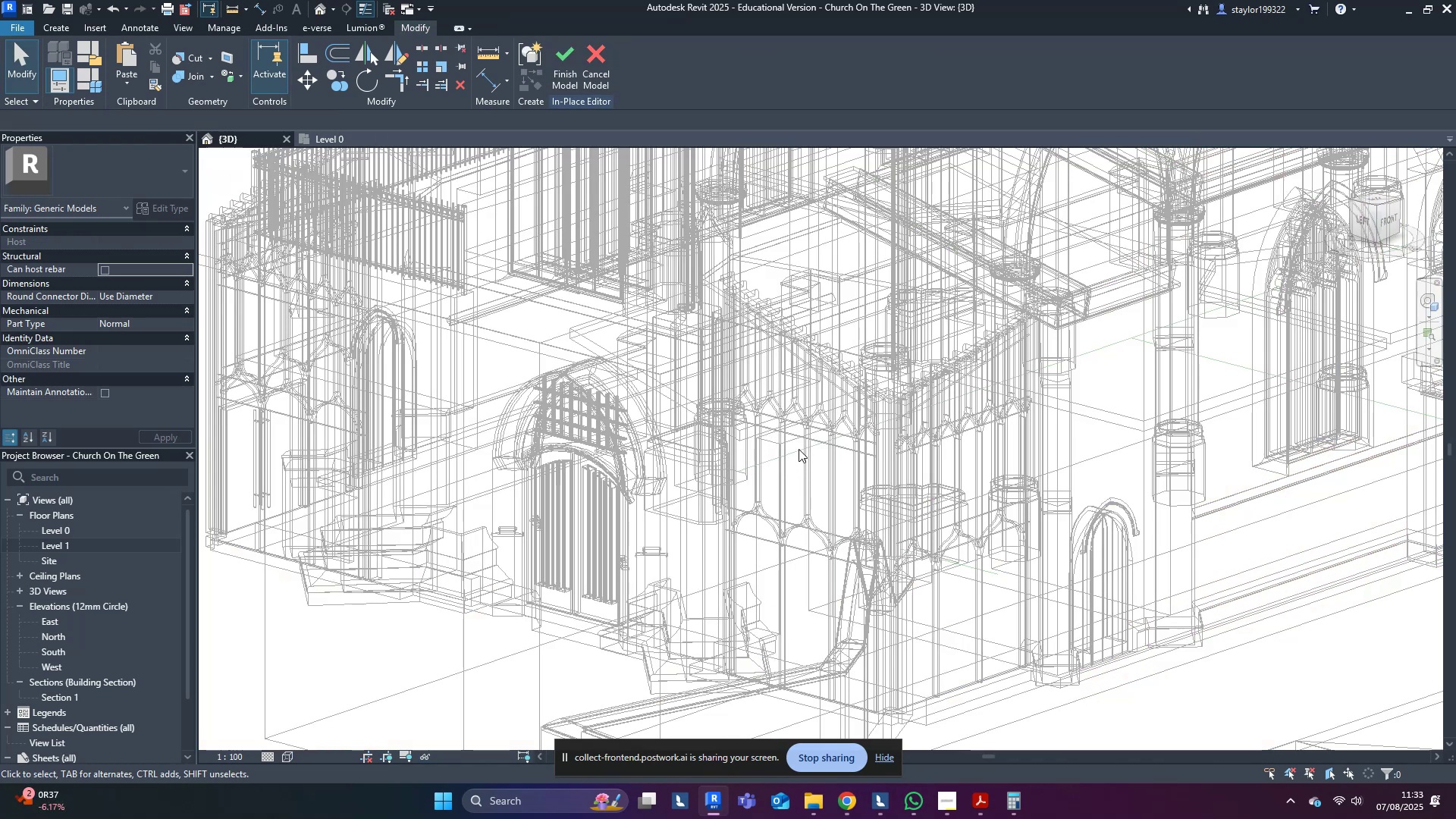 
left_click([798, 444])
 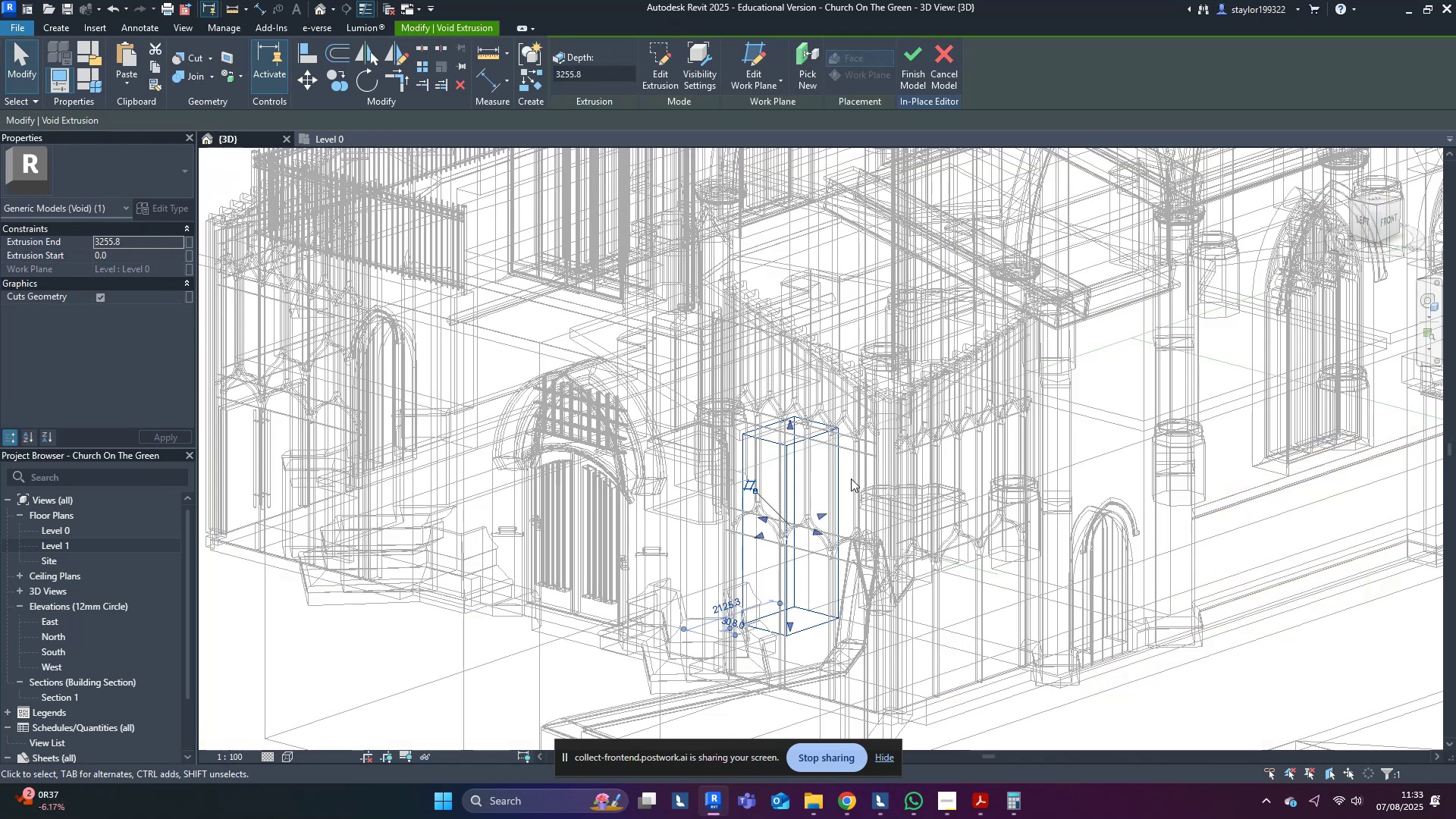 
type(sd)
key(Escape)
type(sd)
 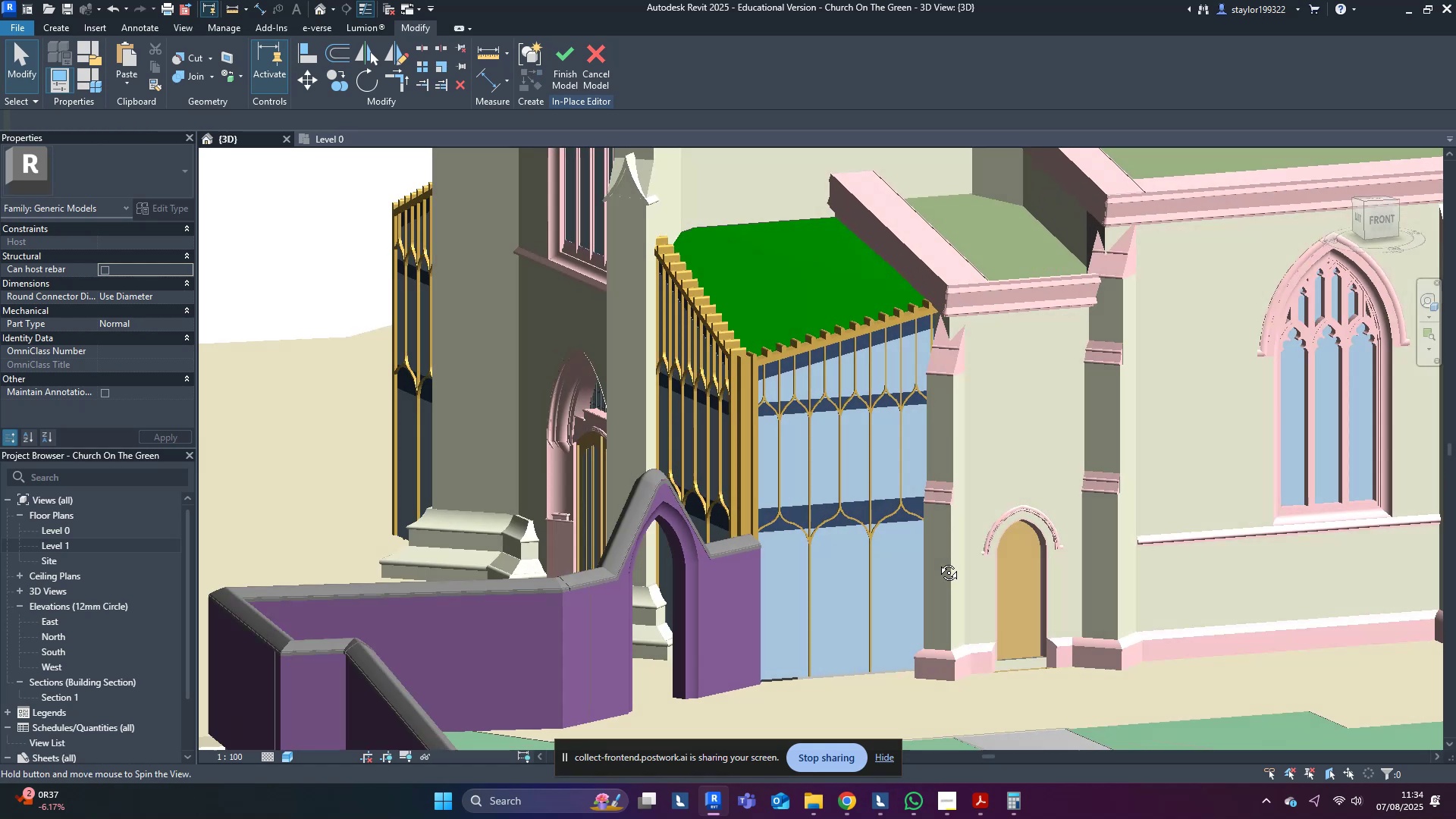 
 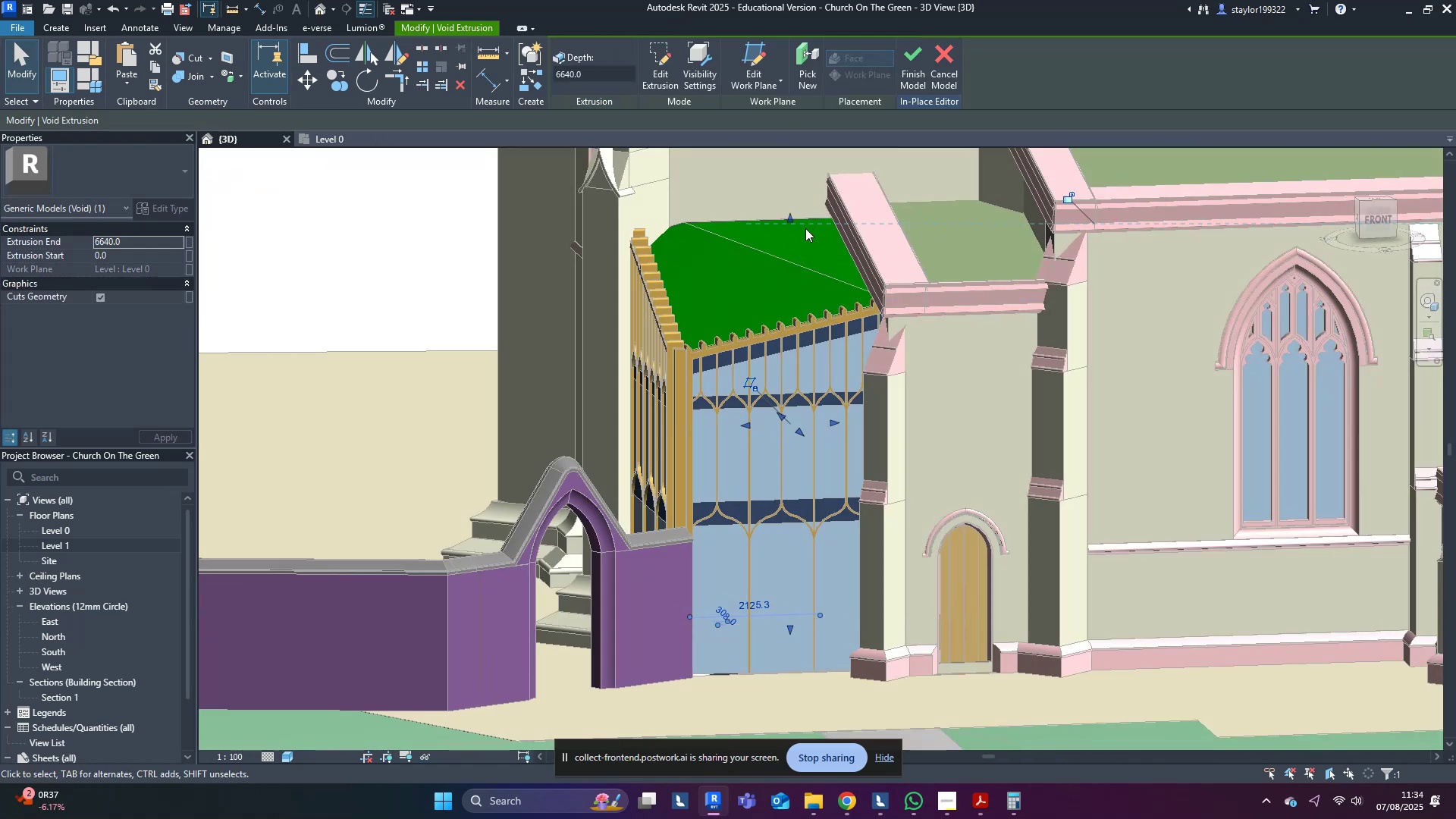 
hold_key(key=ShiftLeft, duration=0.31)
 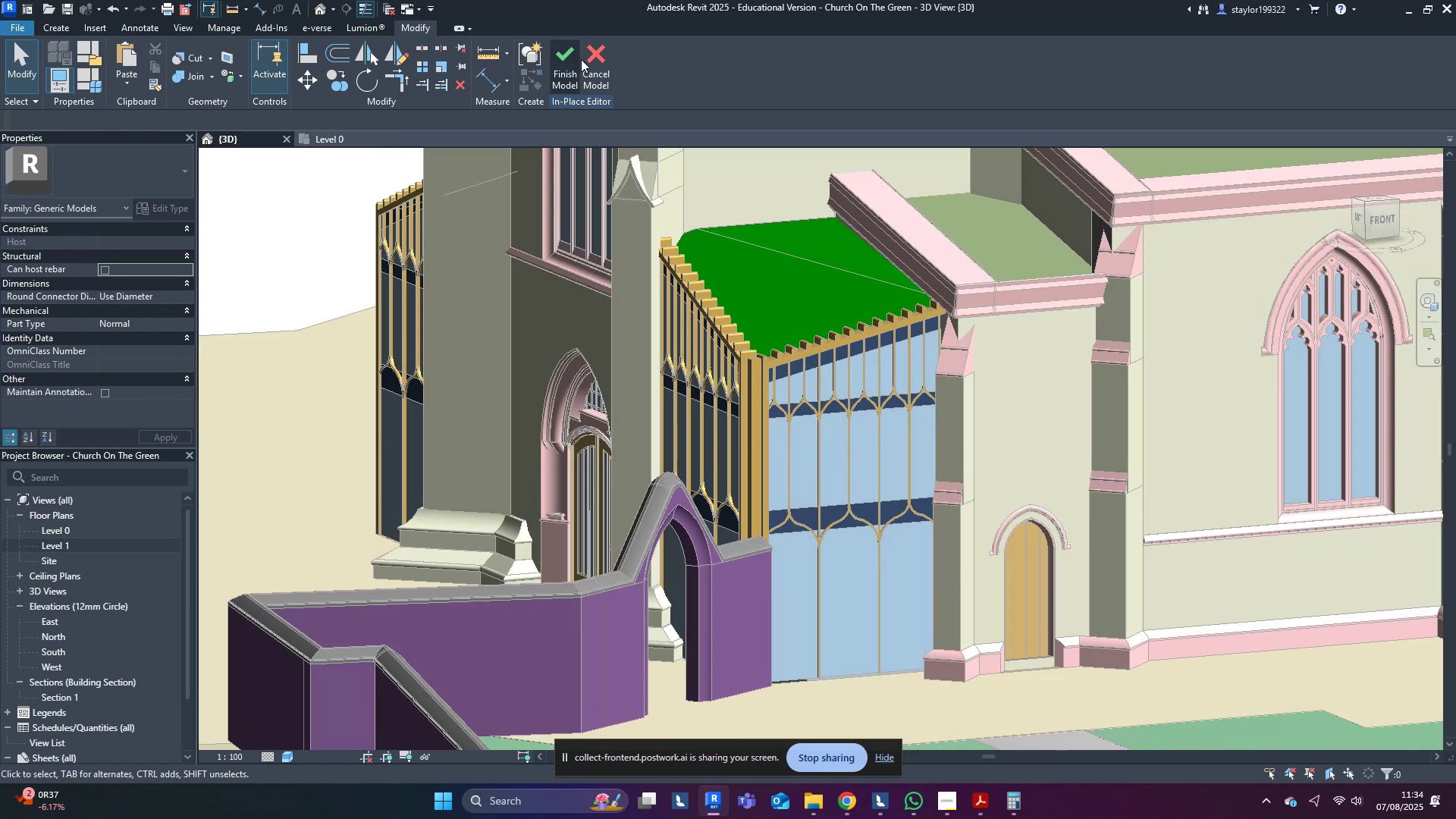 
left_click([561, 62])
 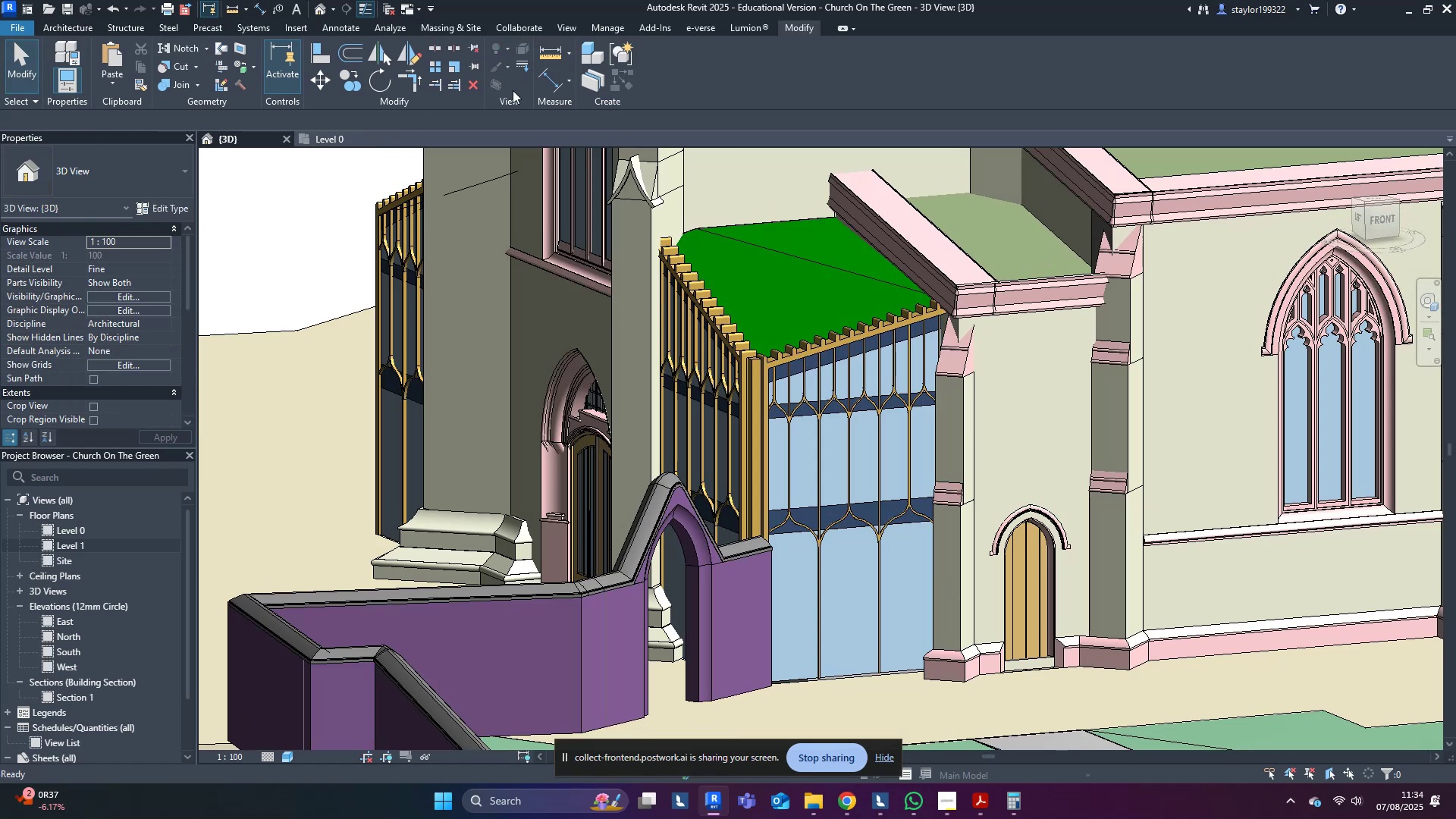 
key(Control+ControlLeft)
 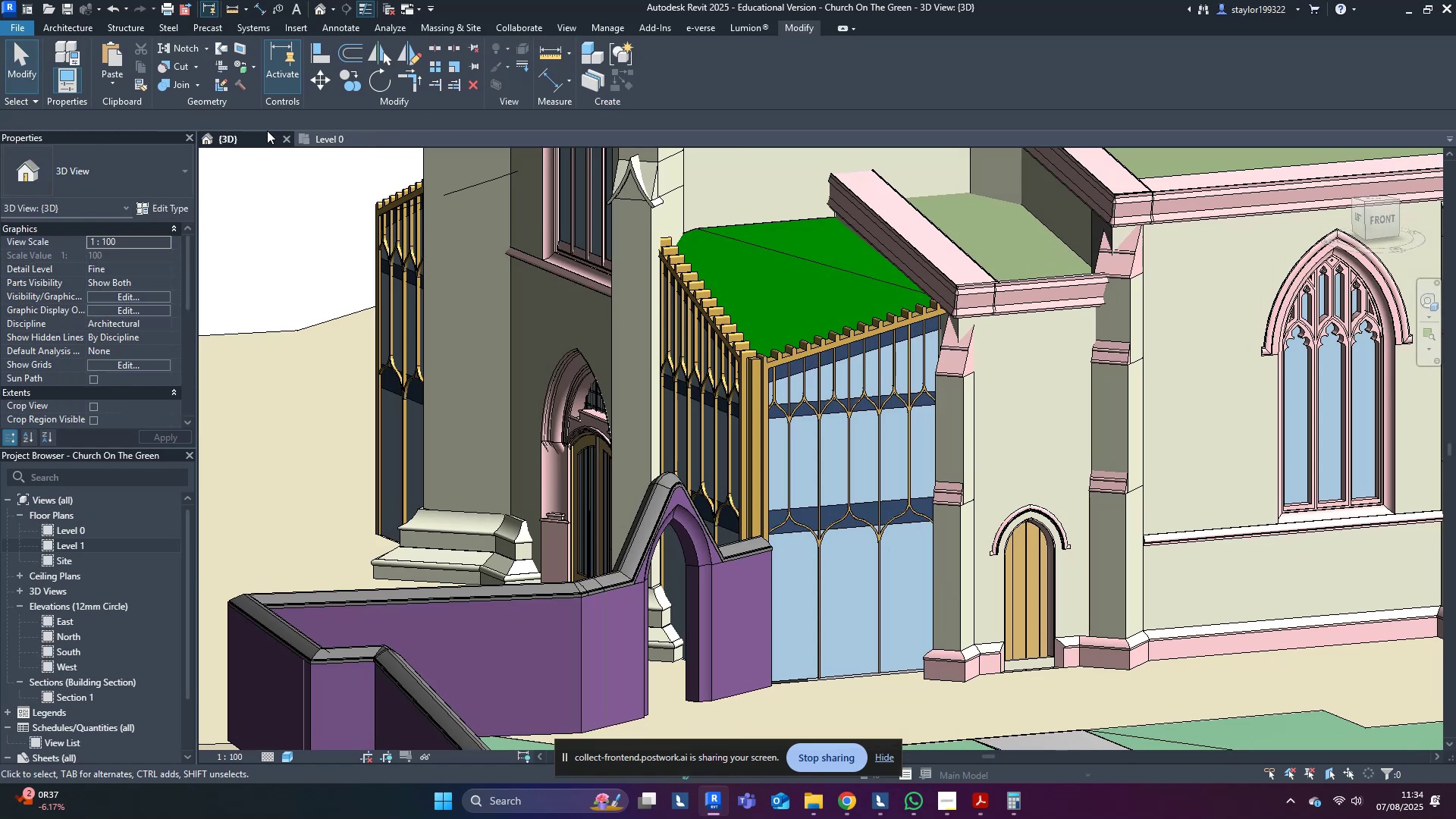 
key(Control+S)
 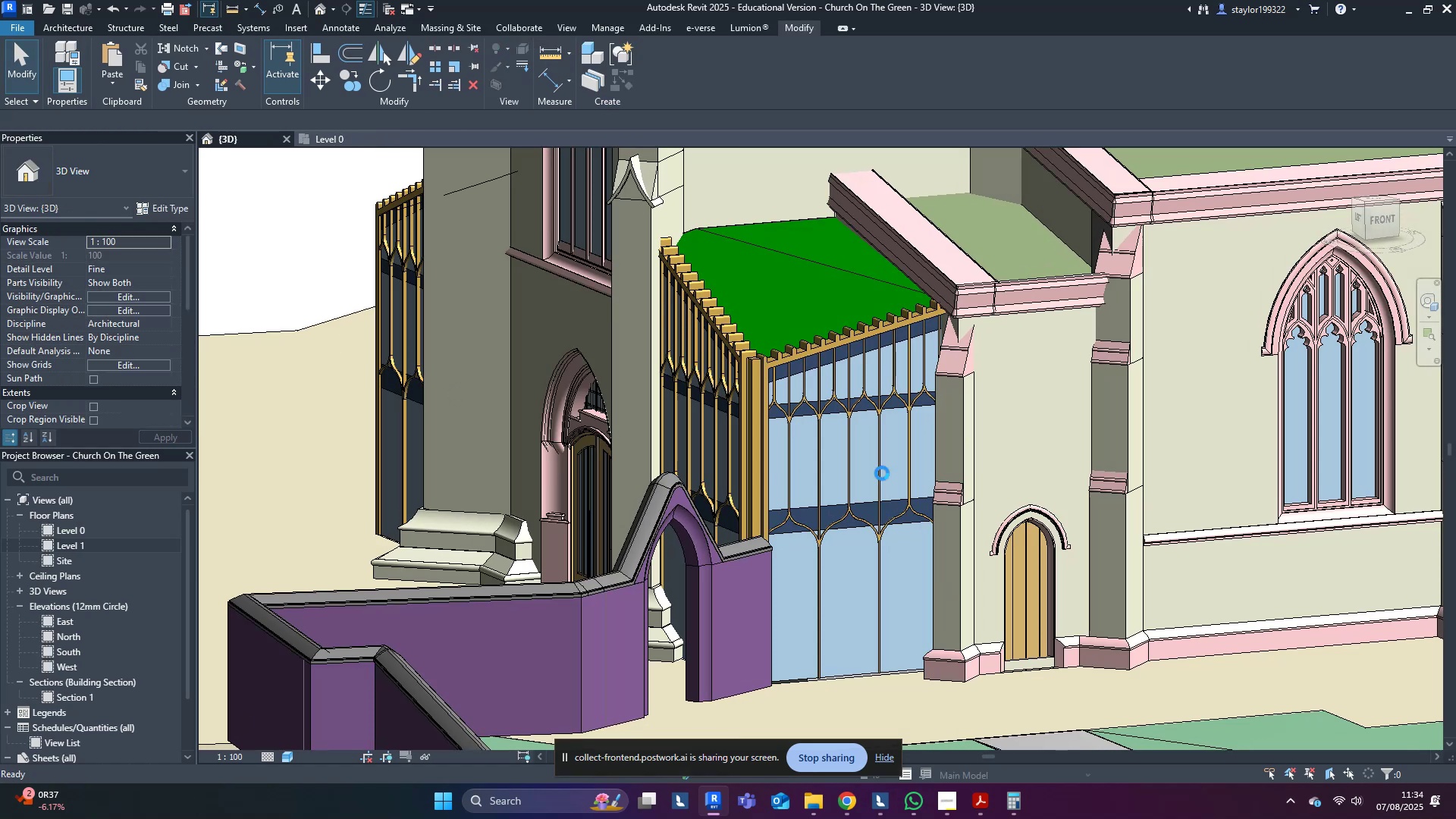 
scroll: coordinate [846, 533], scroll_direction: down, amount: 5.0
 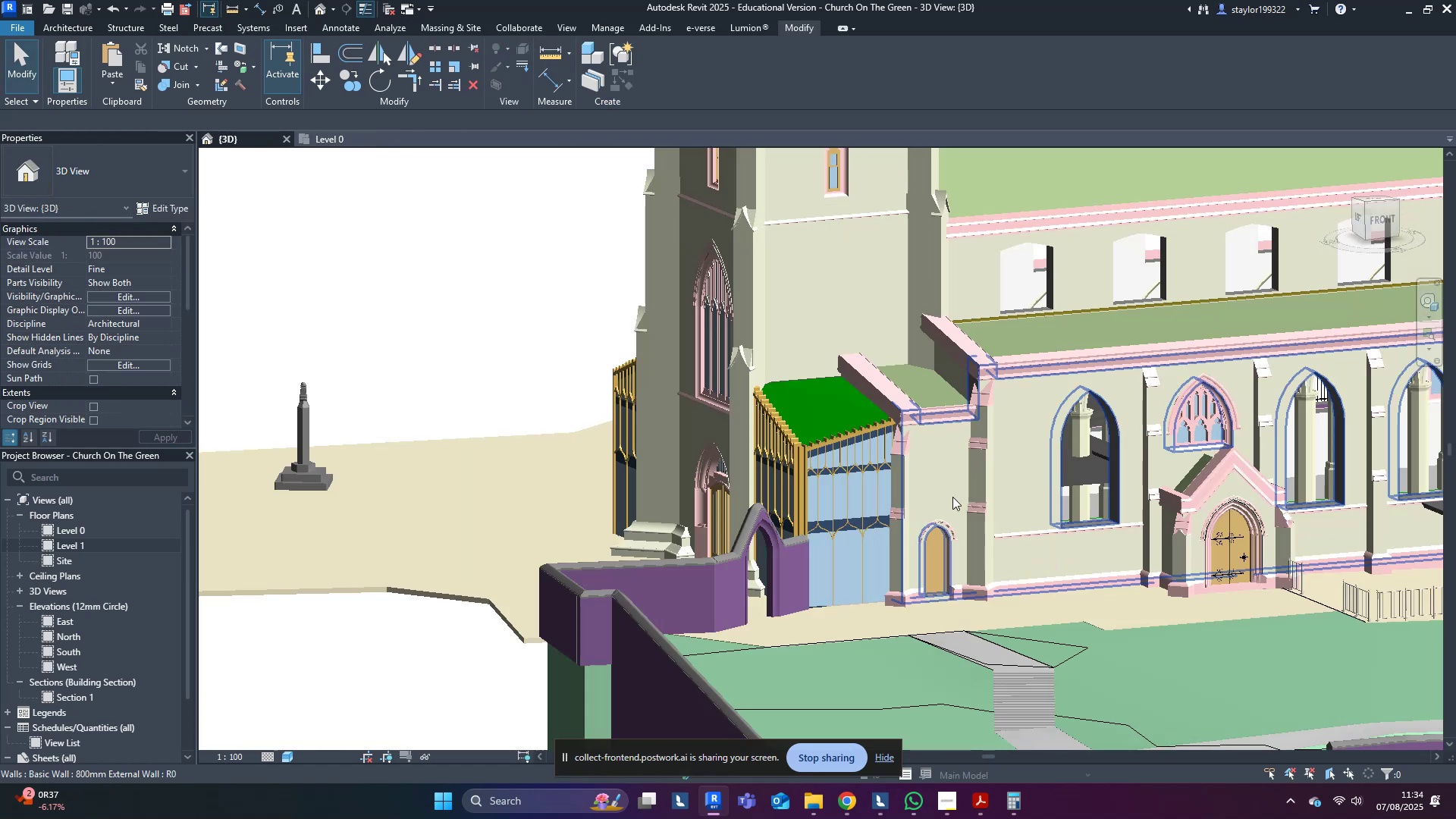 
middle_click([1012, 497])
 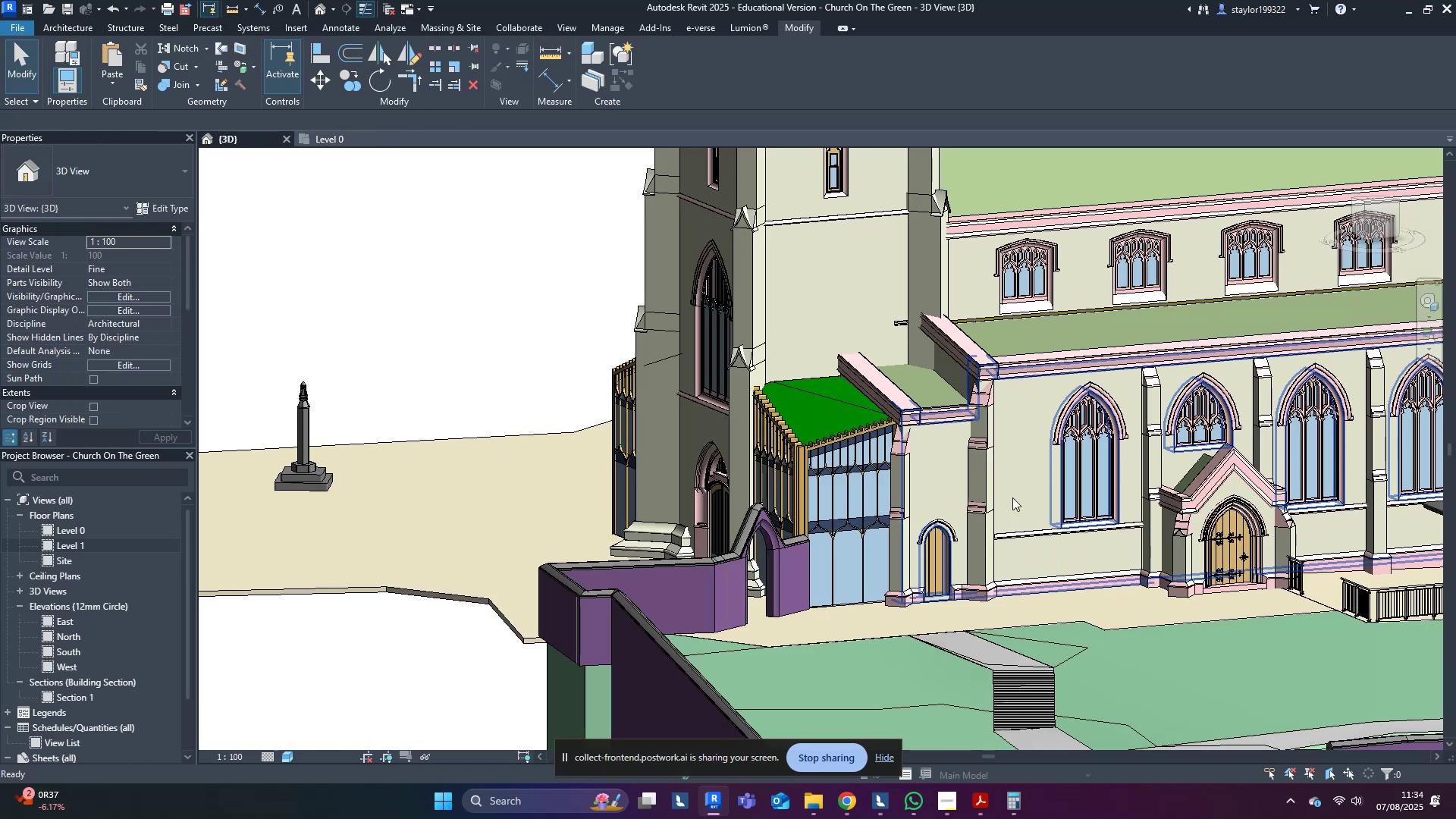 
hold_key(key=ShiftLeft, duration=0.52)
 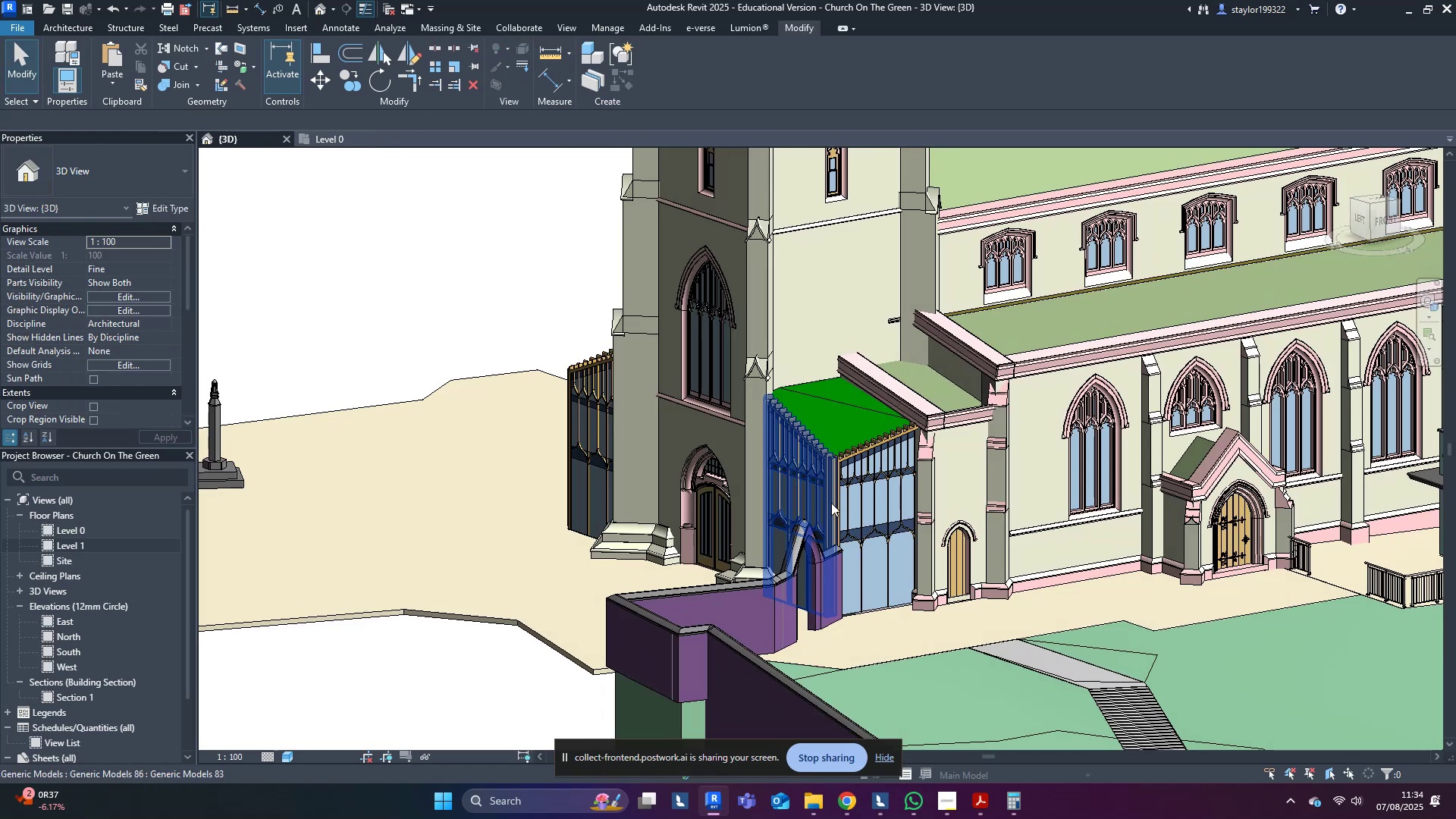 
scroll: coordinate [831, 503], scroll_direction: down, amount: 4.0
 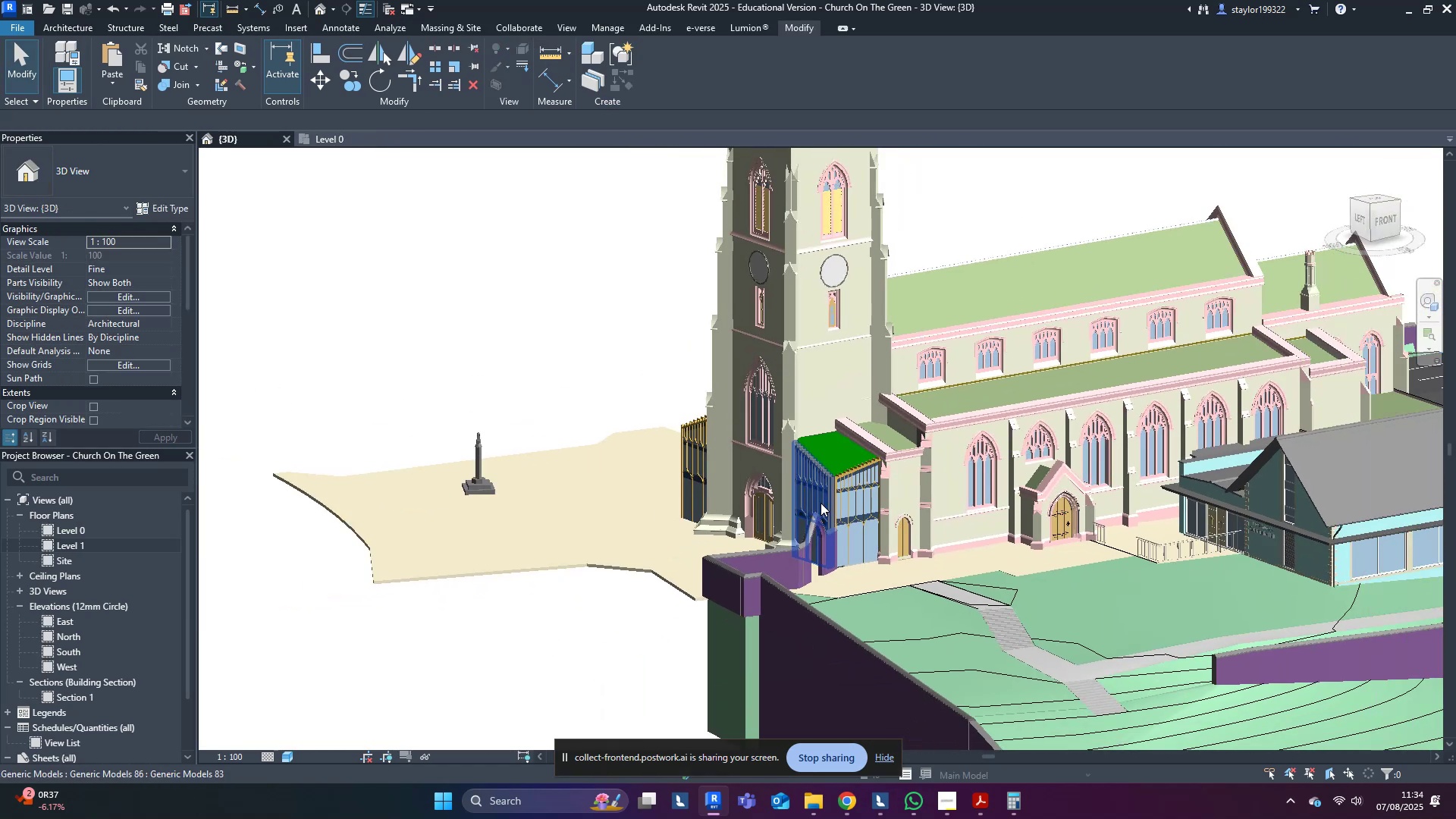 
hold_key(key=ShiftLeft, duration=1.52)
 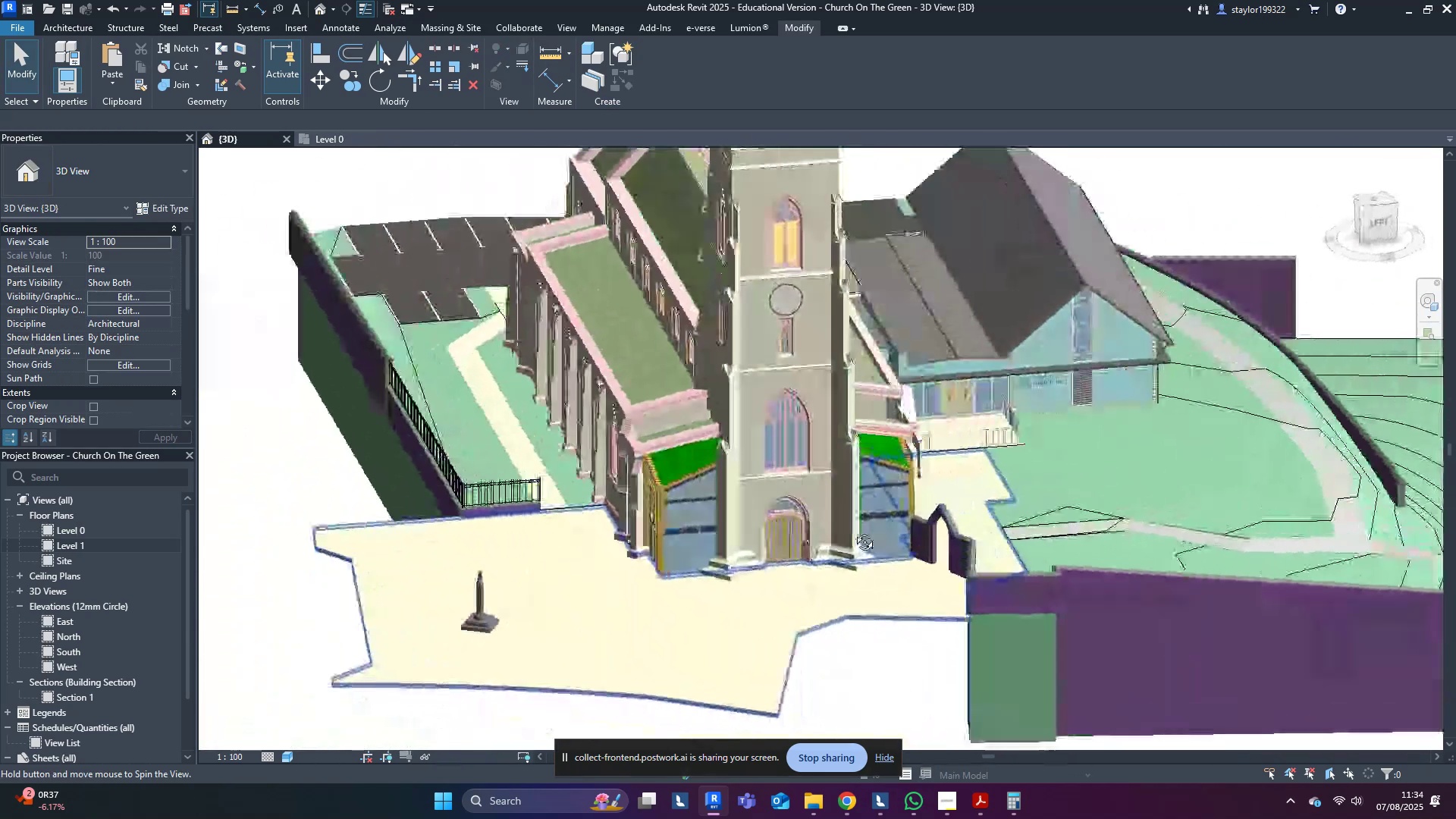 
hold_key(key=ShiftLeft, duration=1.16)
 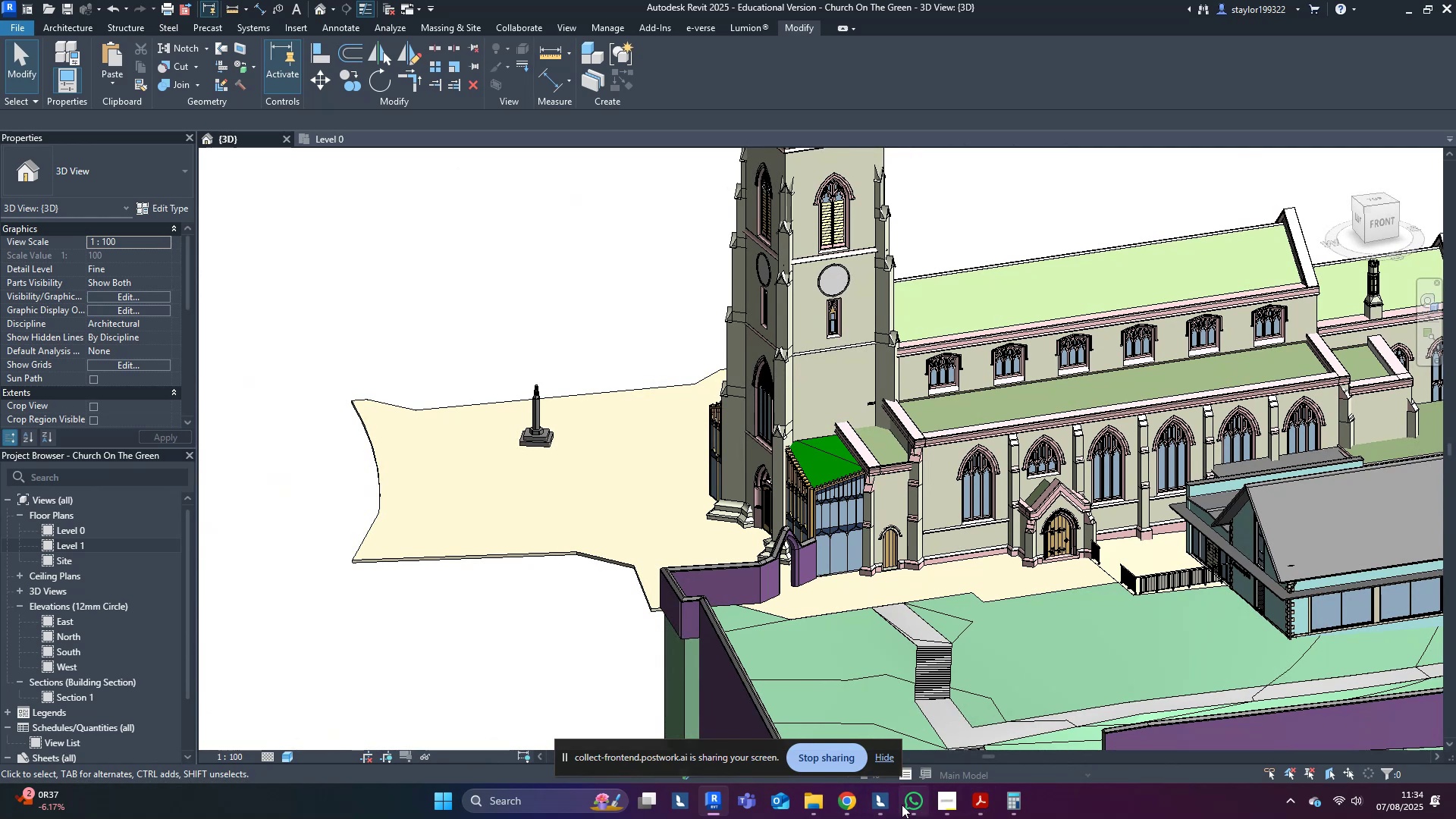 